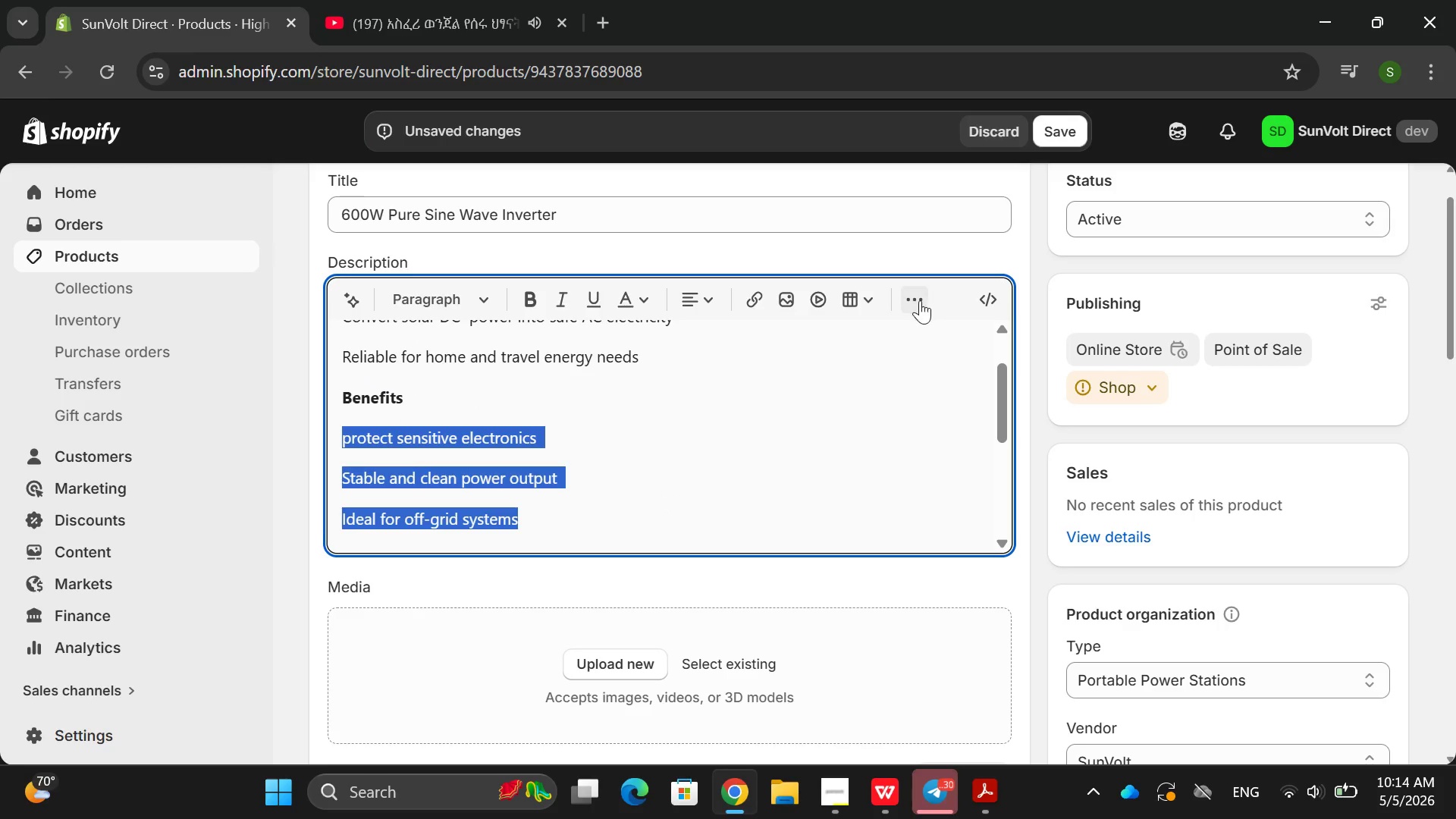 
left_click([920, 300])
 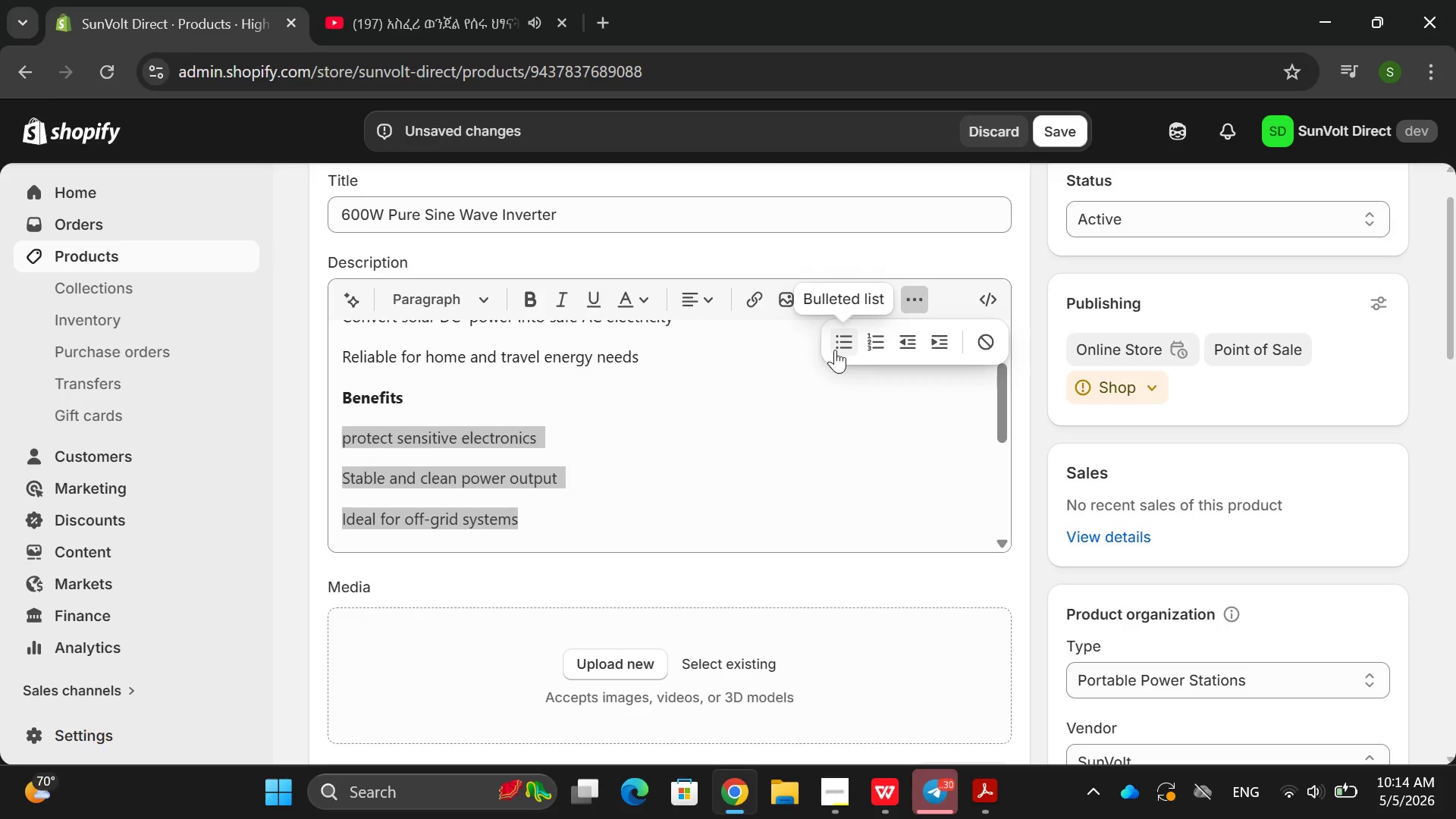 
left_click([835, 350])
 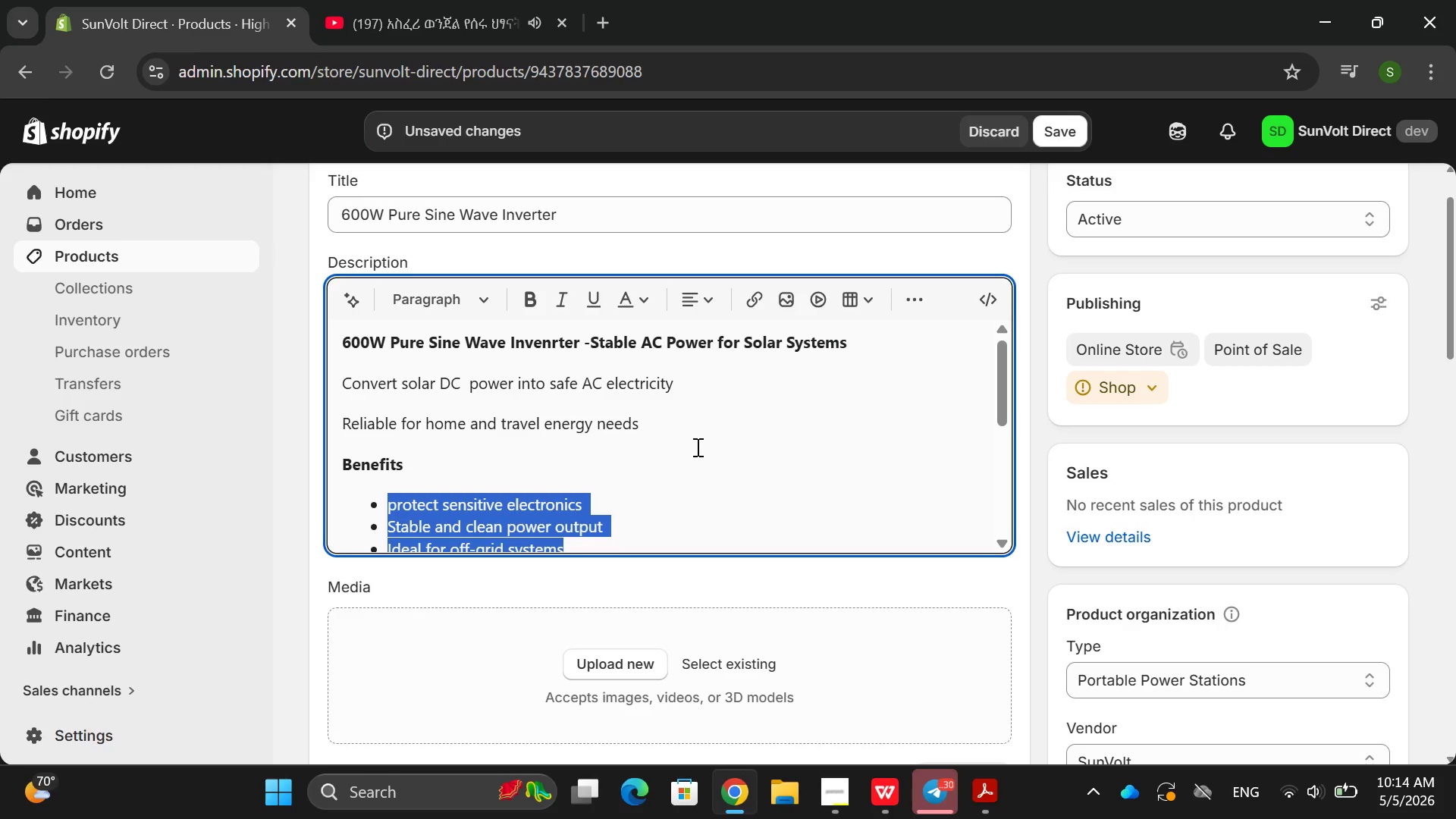 
left_click_drag(start_coordinate=[695, 428], to_coordinate=[331, 400])
 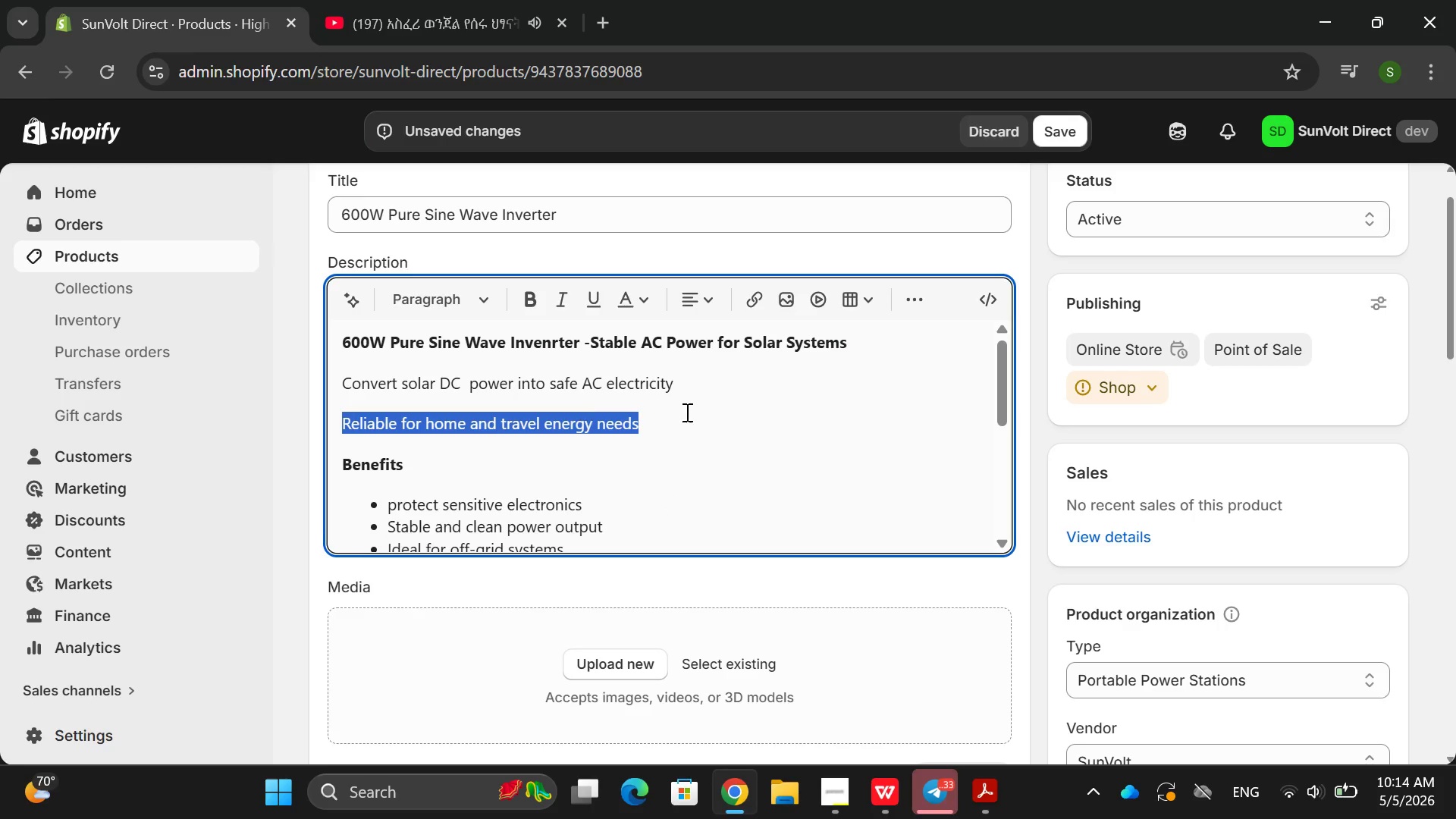 
left_click([686, 412])
 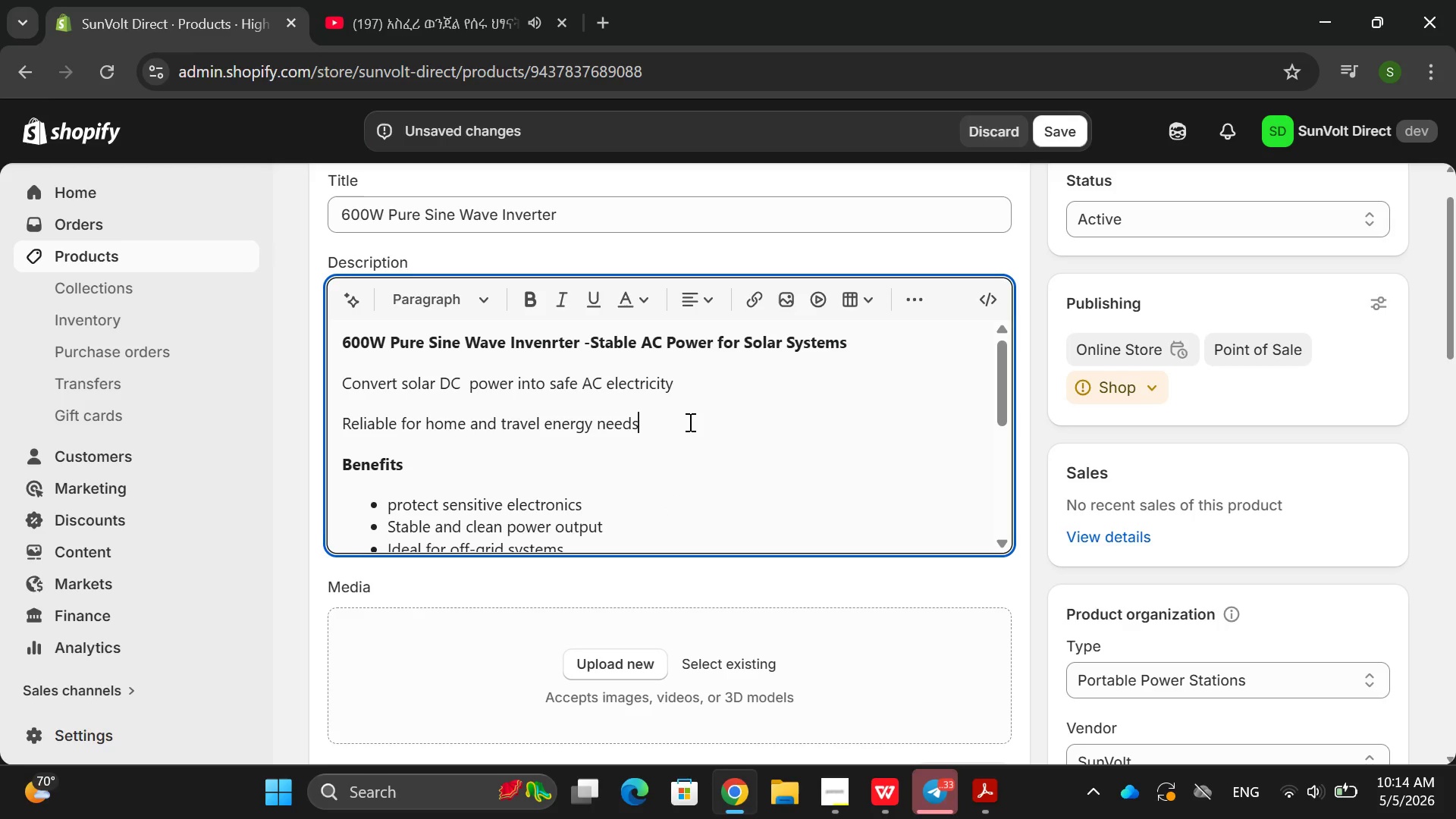 
left_click_drag(start_coordinate=[689, 422], to_coordinate=[287, 376])
 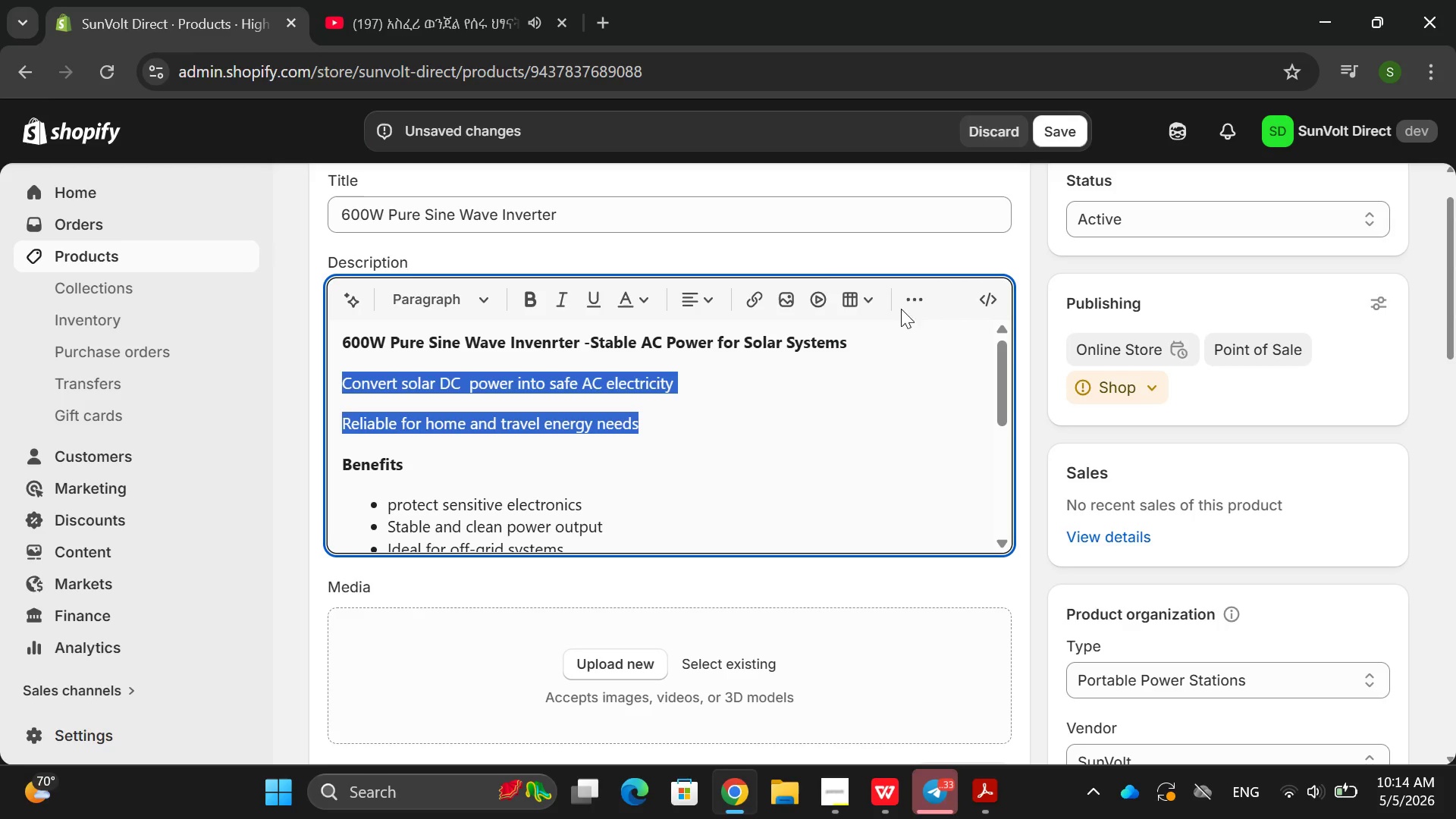 
left_click([918, 297])
 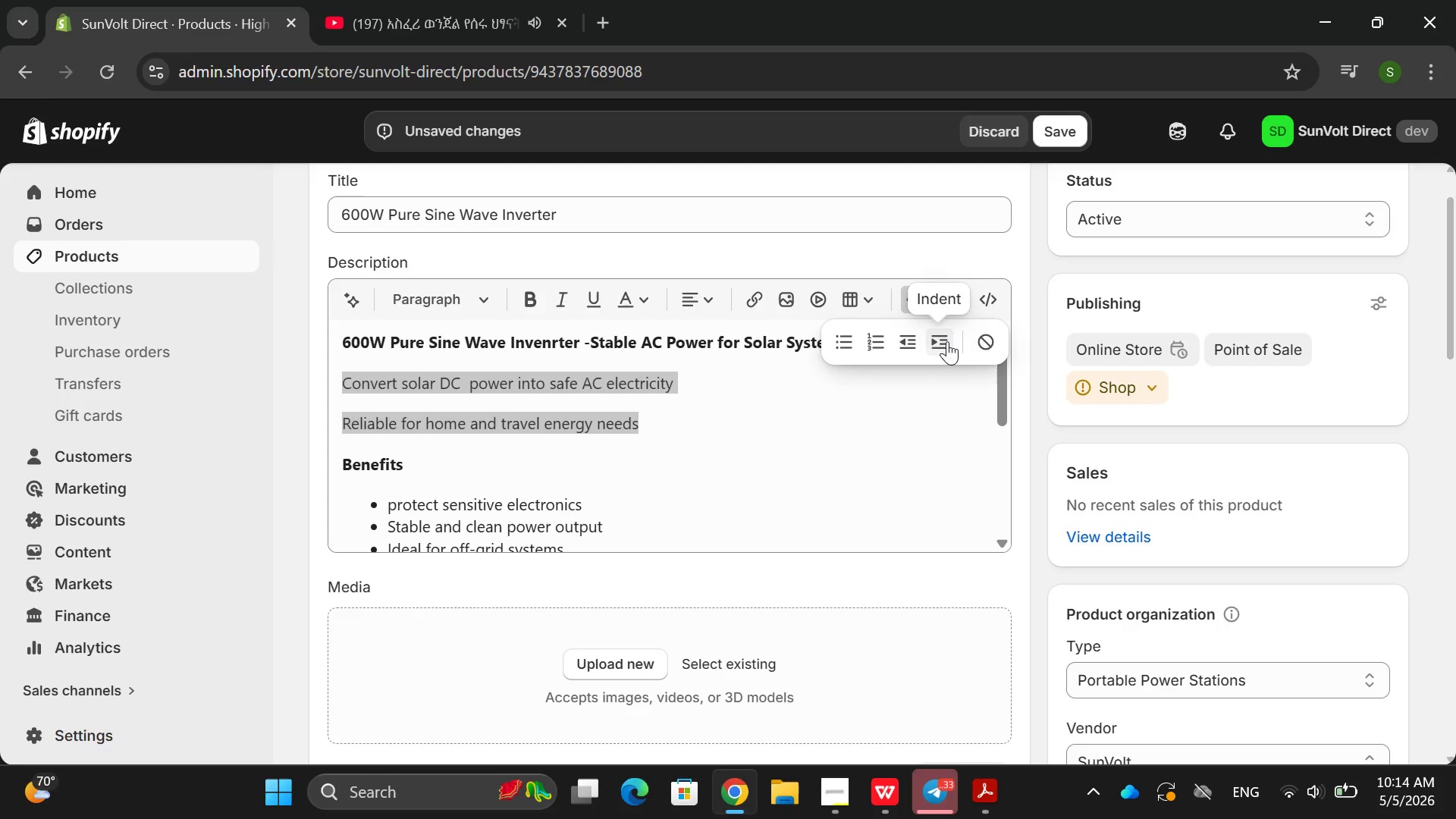 
left_click([947, 341])
 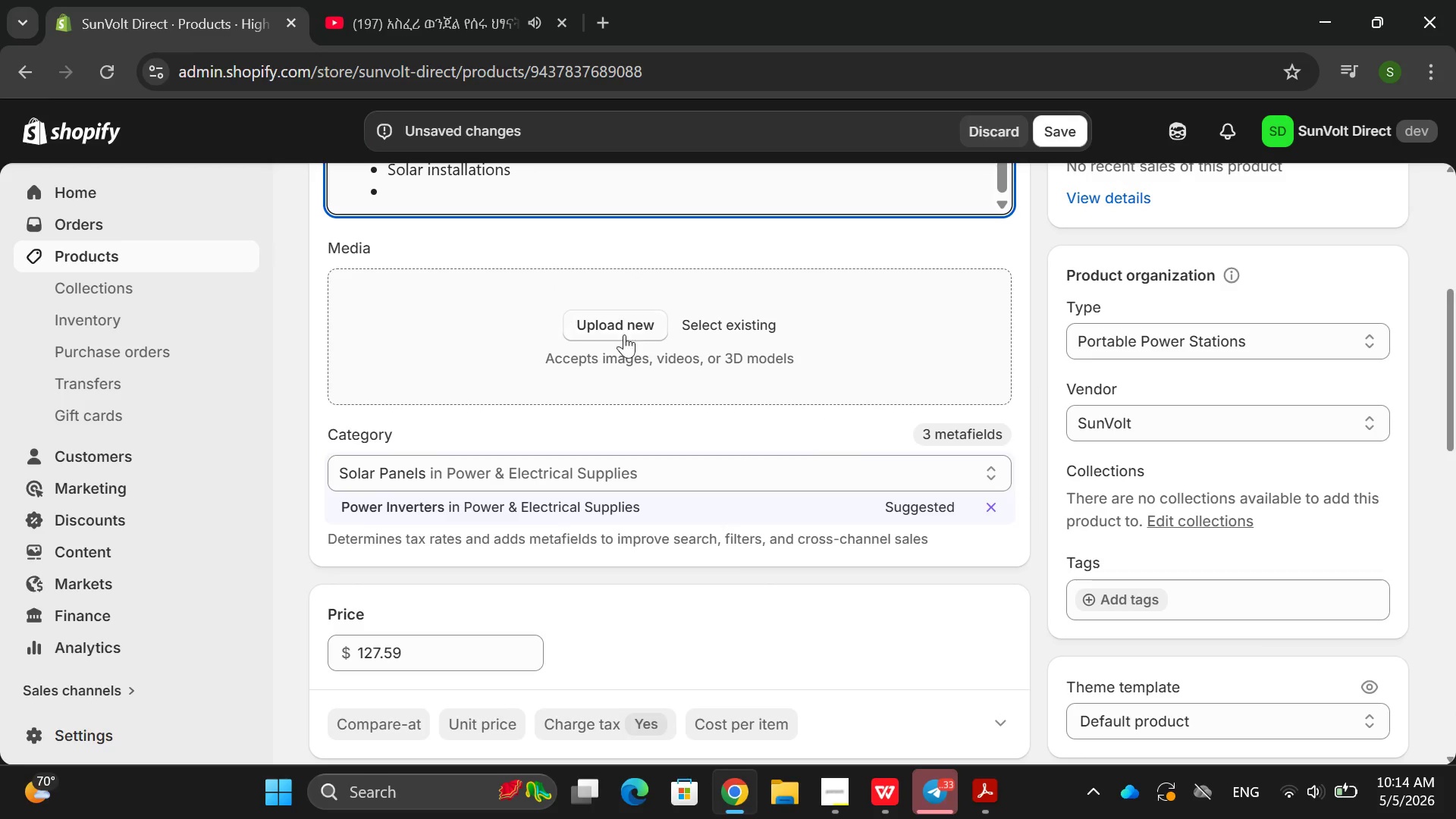 
left_click([617, 337])
 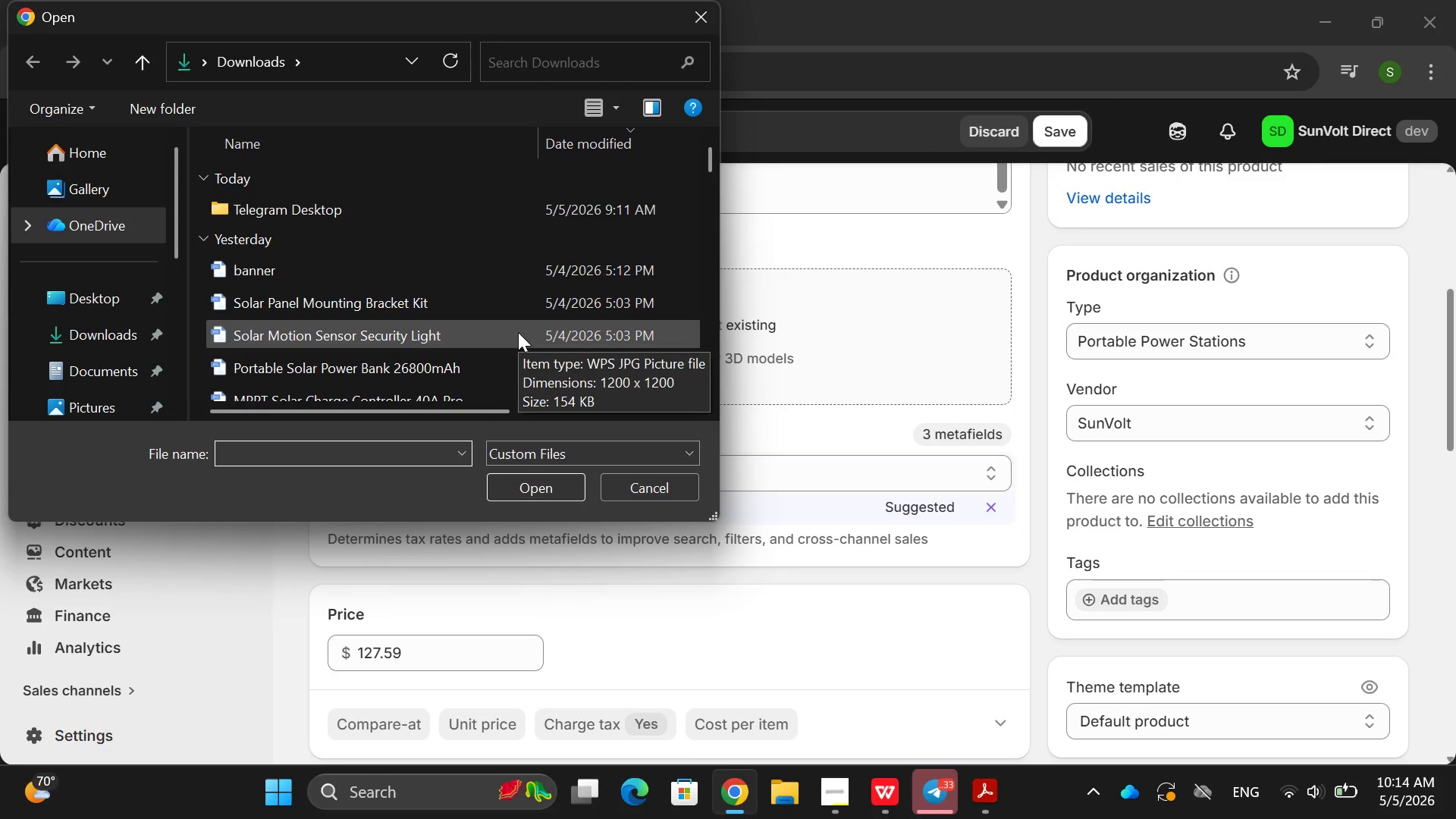 
wait(6.47)
 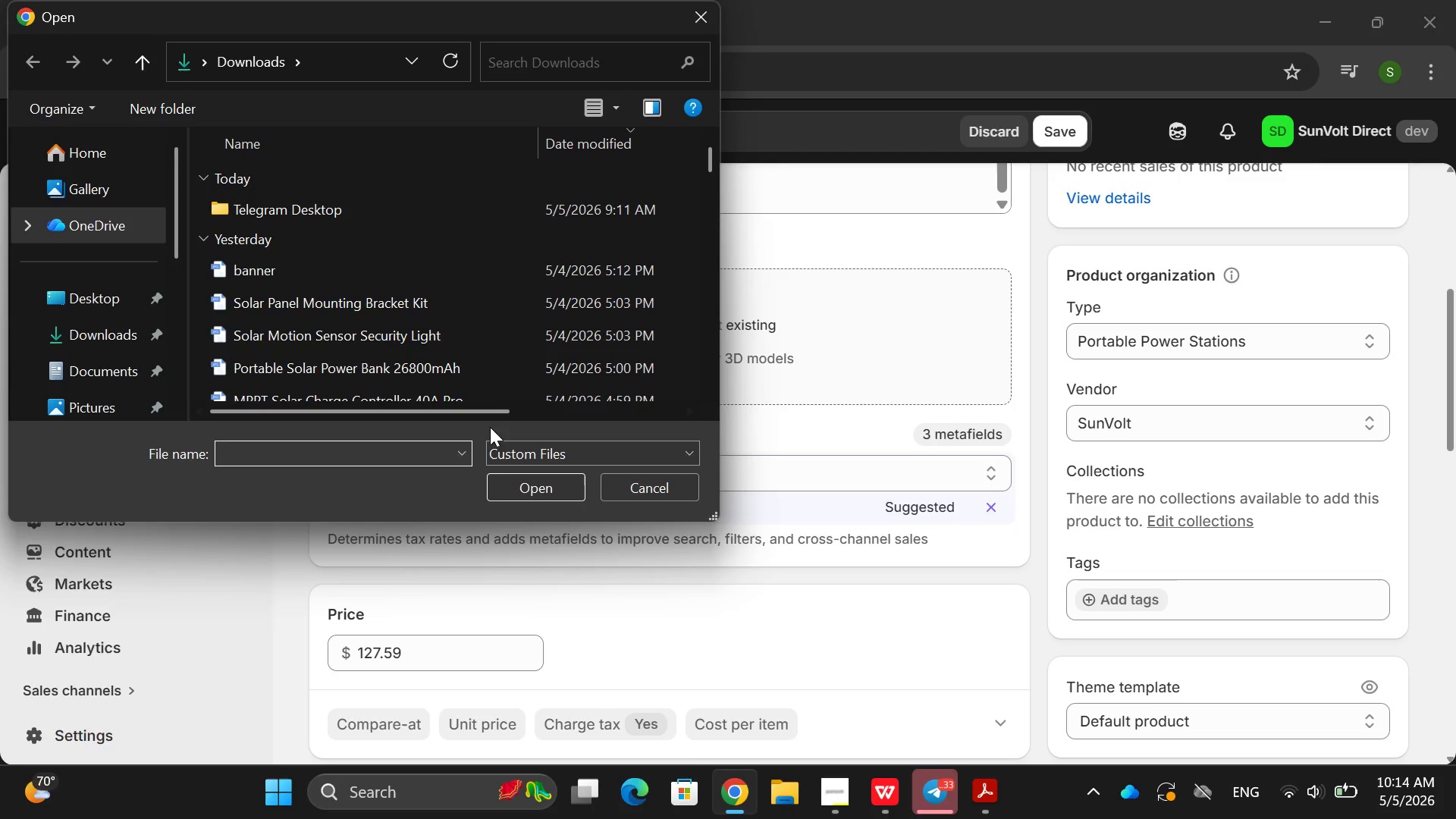 
scroll: coordinate [353, 378], scroll_direction: down, amount: 4.0
 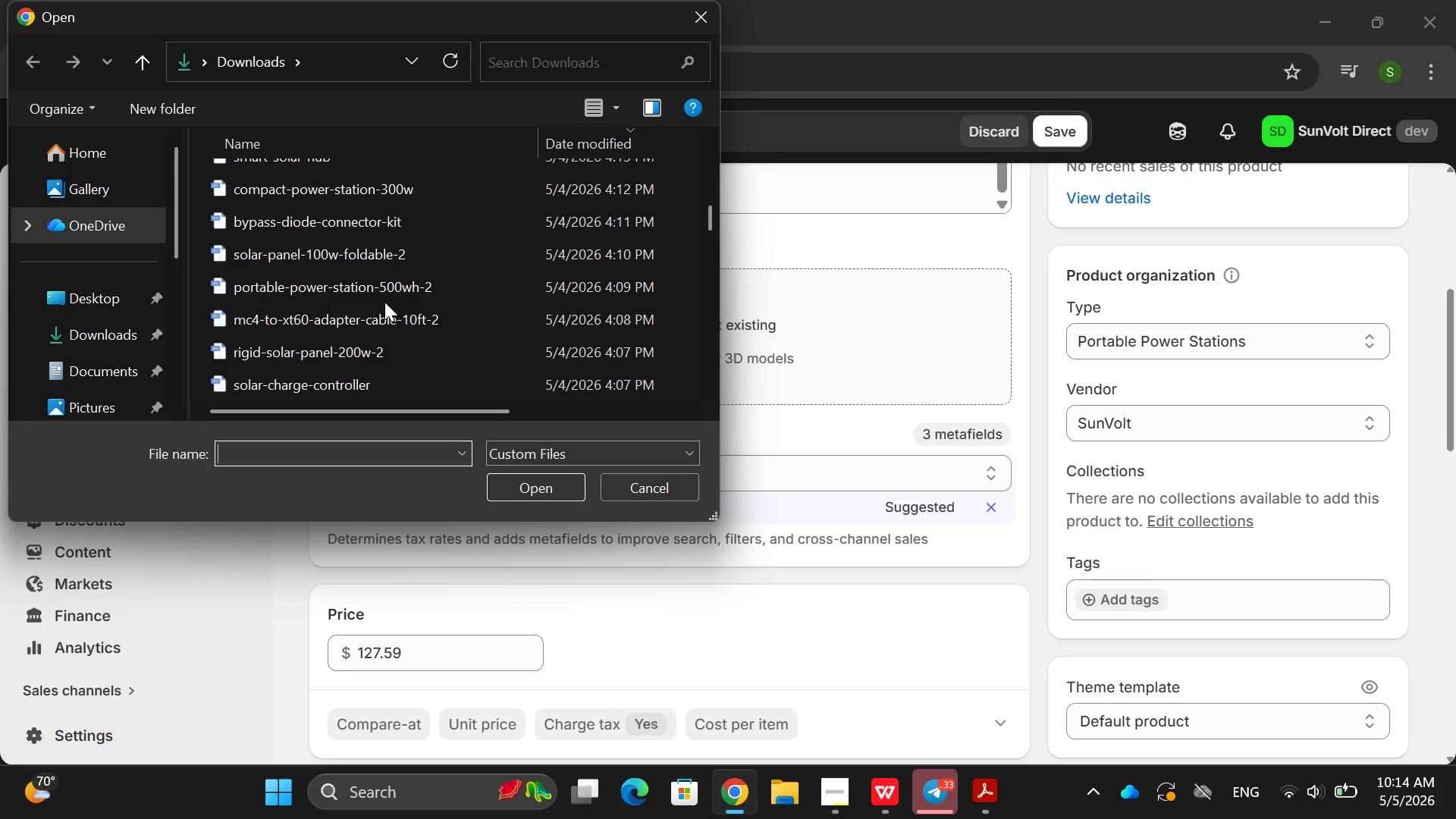 
right_click([384, 302])
 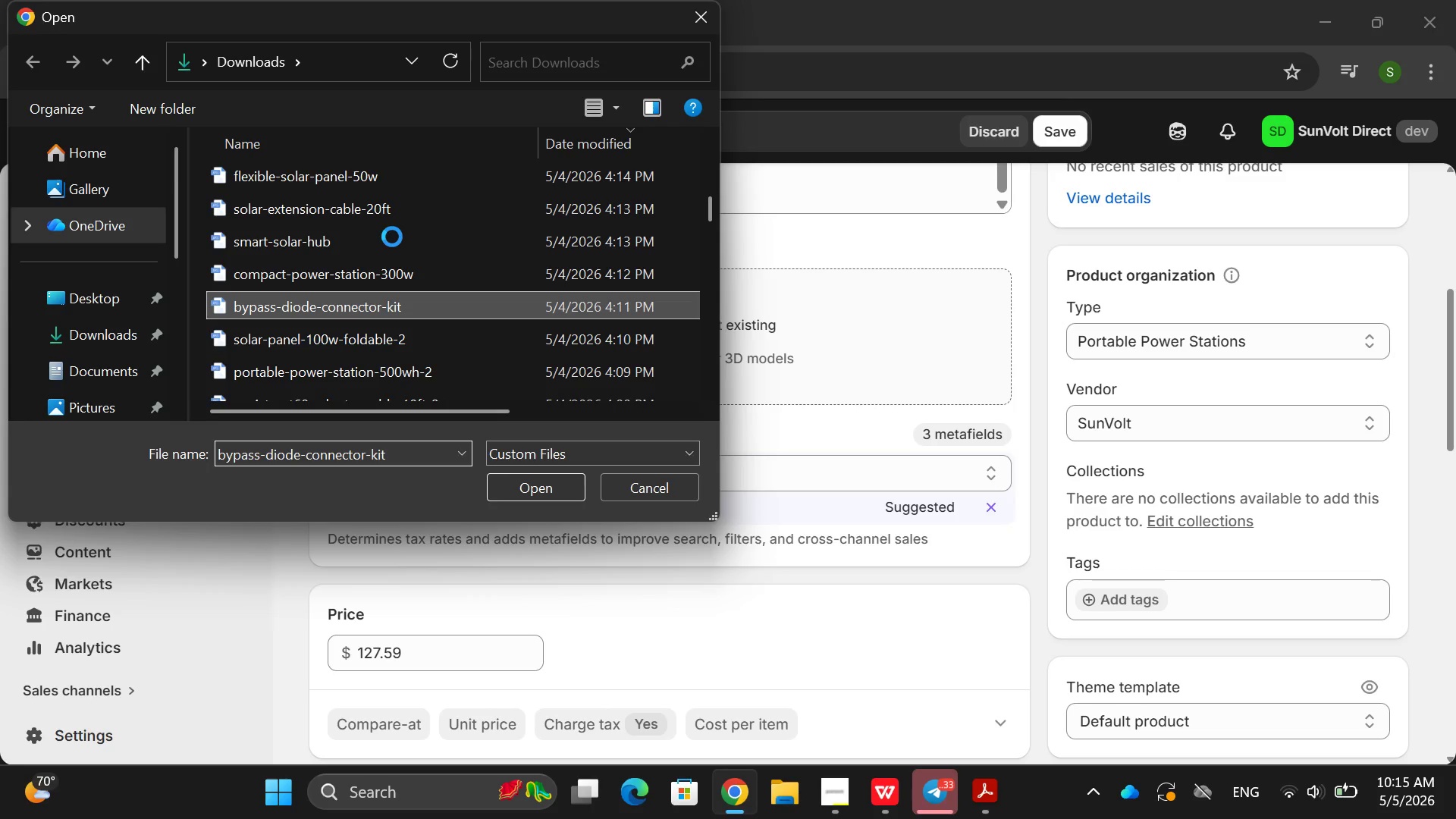 
scroll: coordinate [384, 302], scroll_direction: up, amount: 1.0
 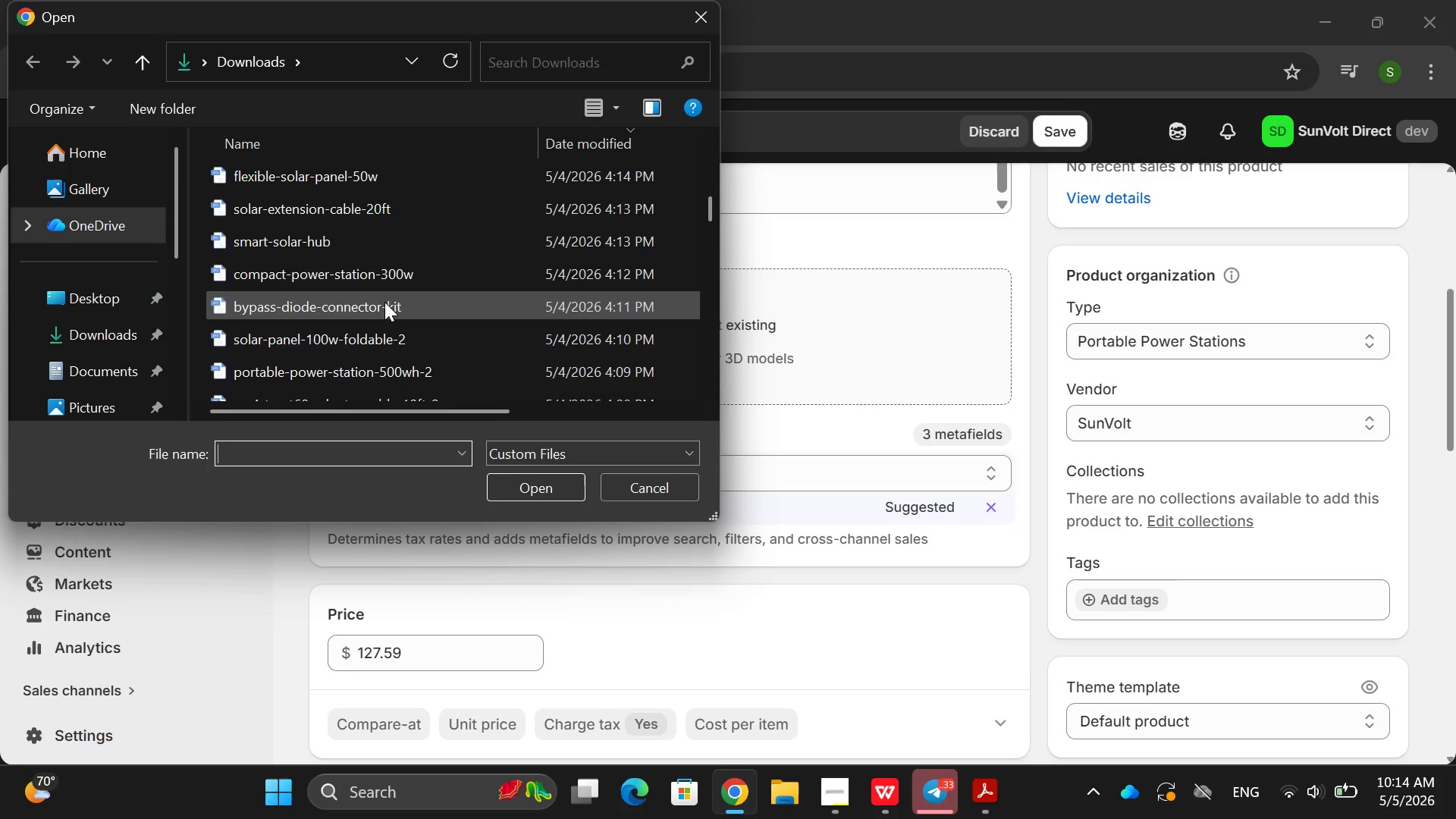 
scroll: coordinate [392, 237], scroll_direction: none, amount: 0.0
 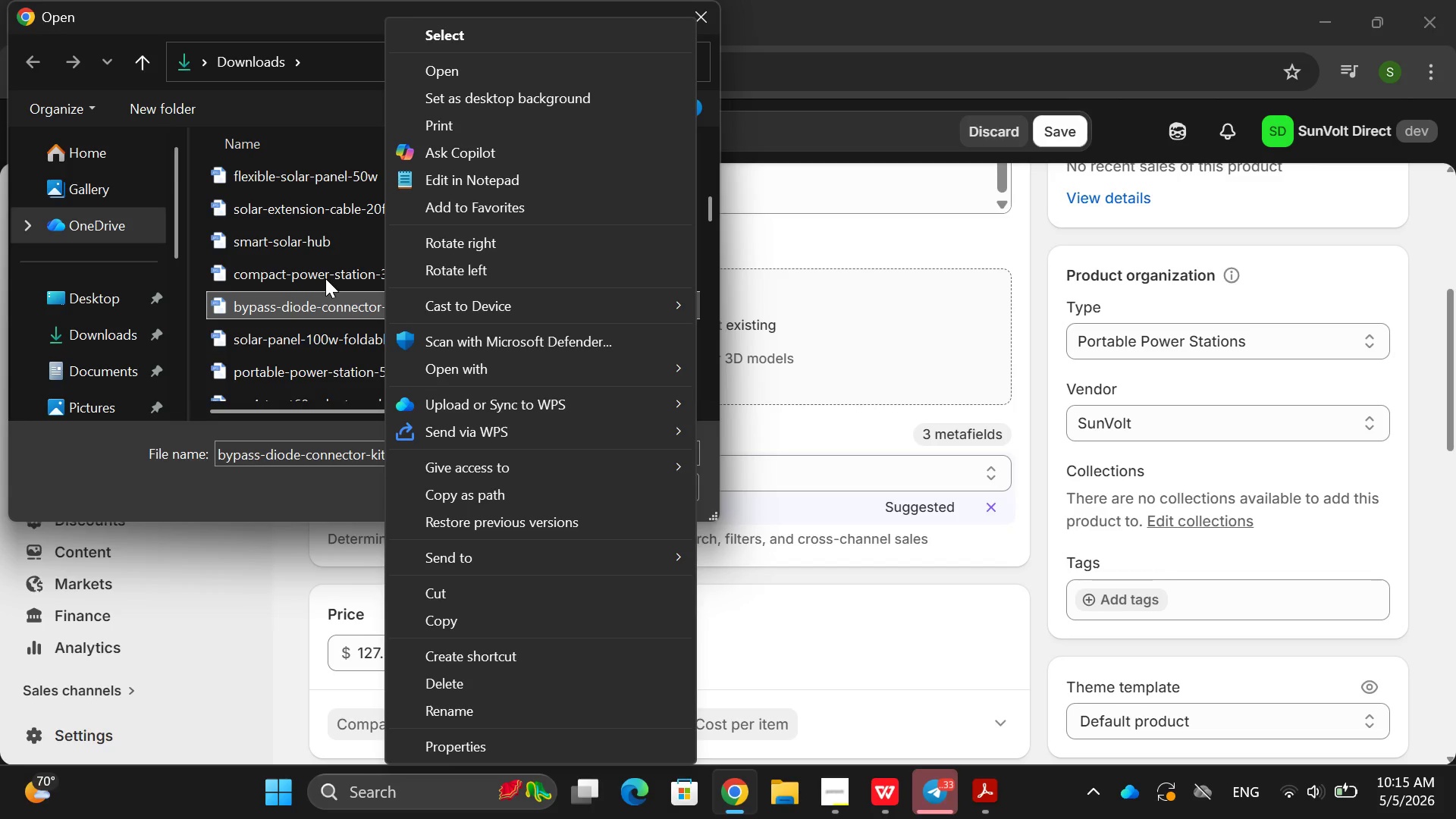 
left_click([325, 278])
 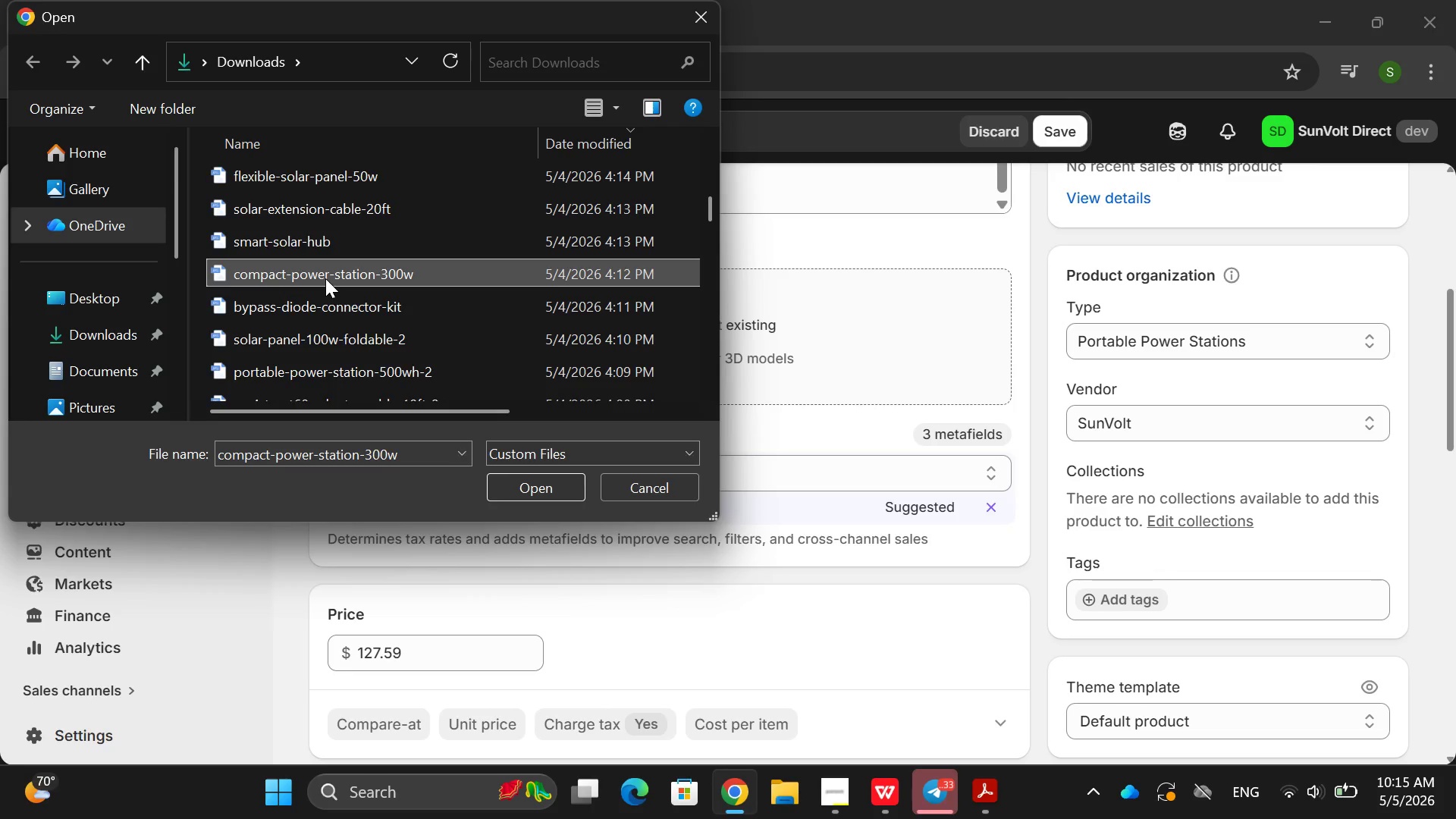 
scroll: coordinate [325, 278], scroll_direction: up, amount: 4.0
 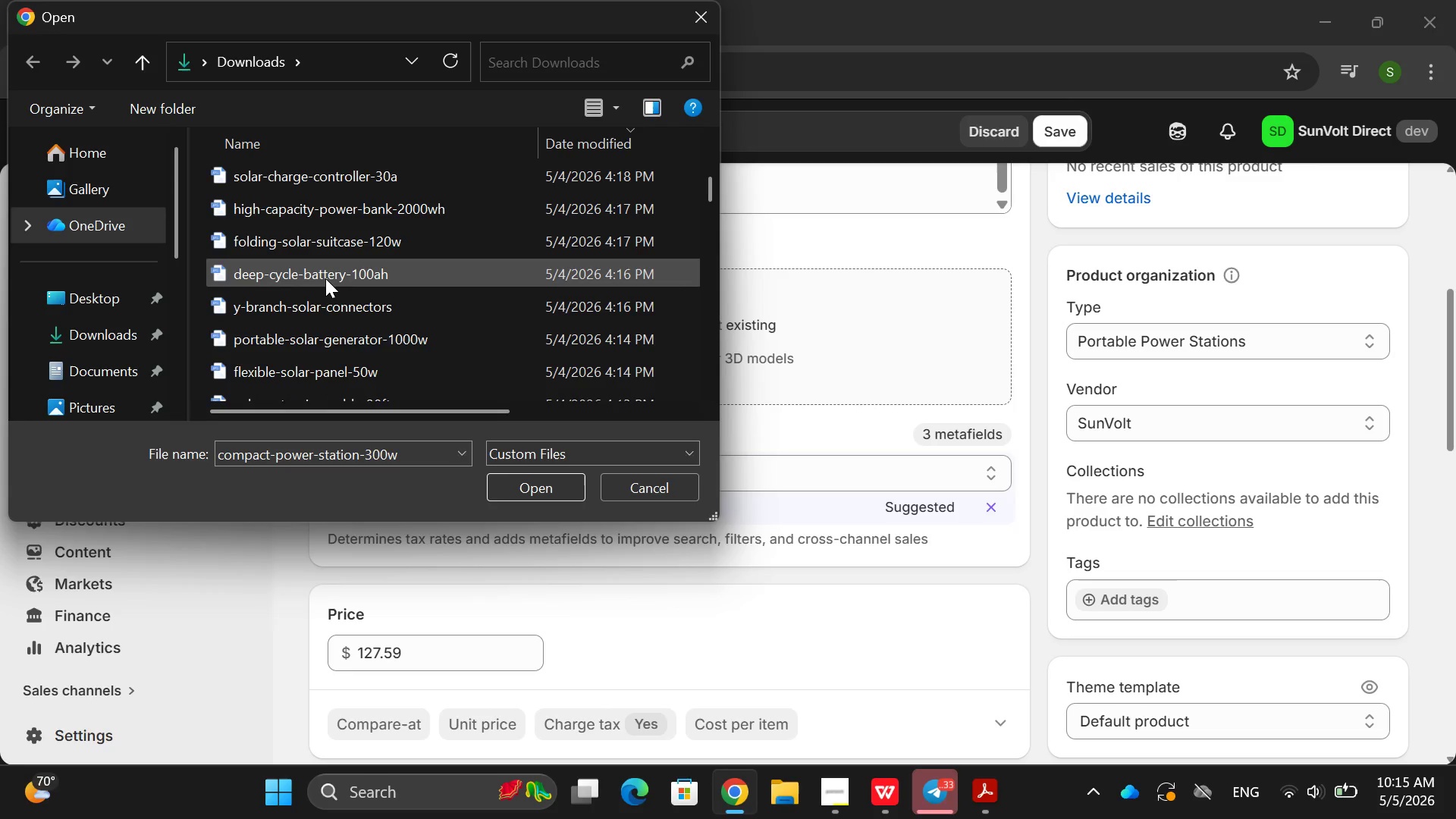 
scroll: coordinate [325, 278], scroll_direction: none, amount: 0.0
 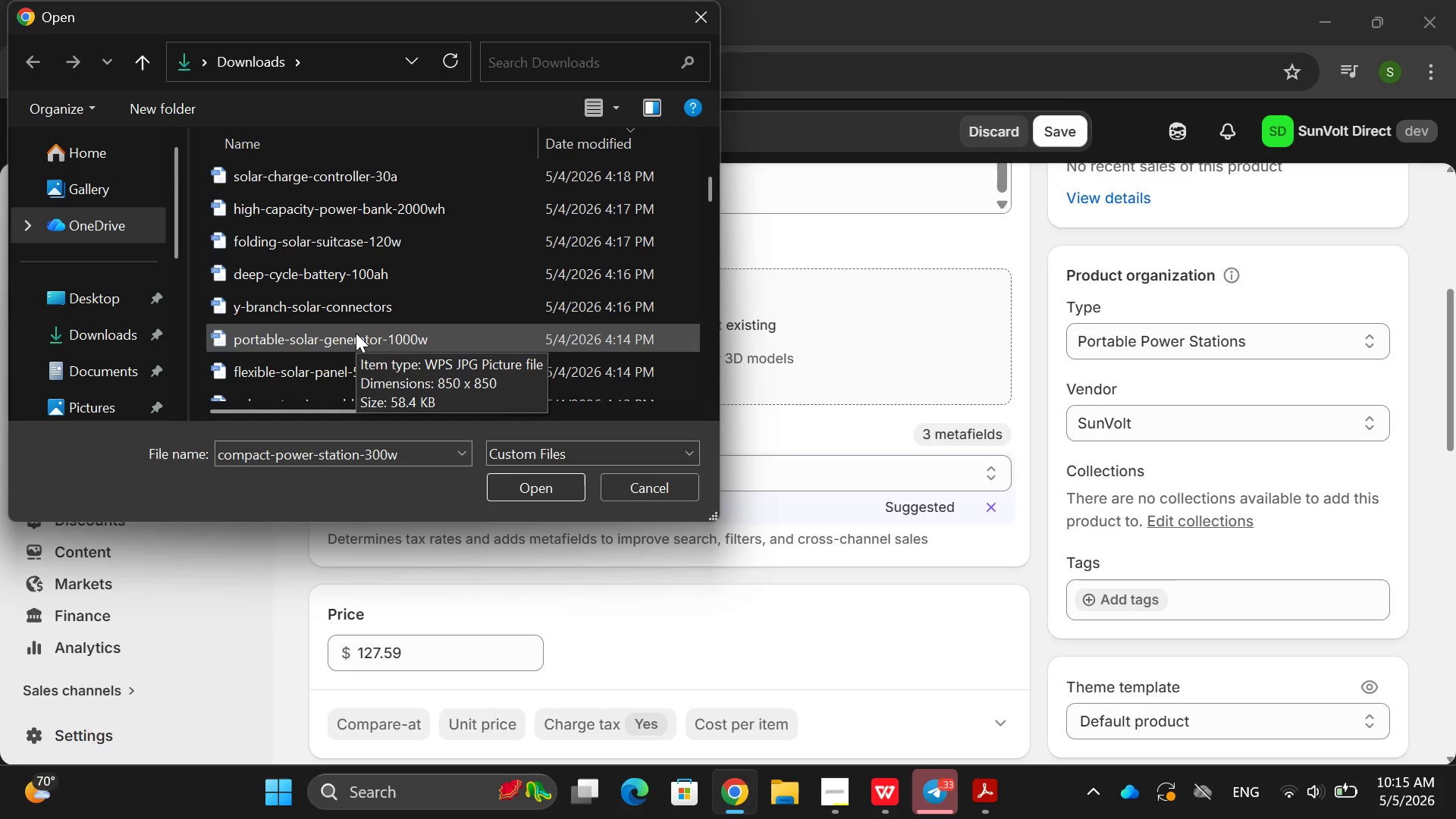 
wait(8.02)
 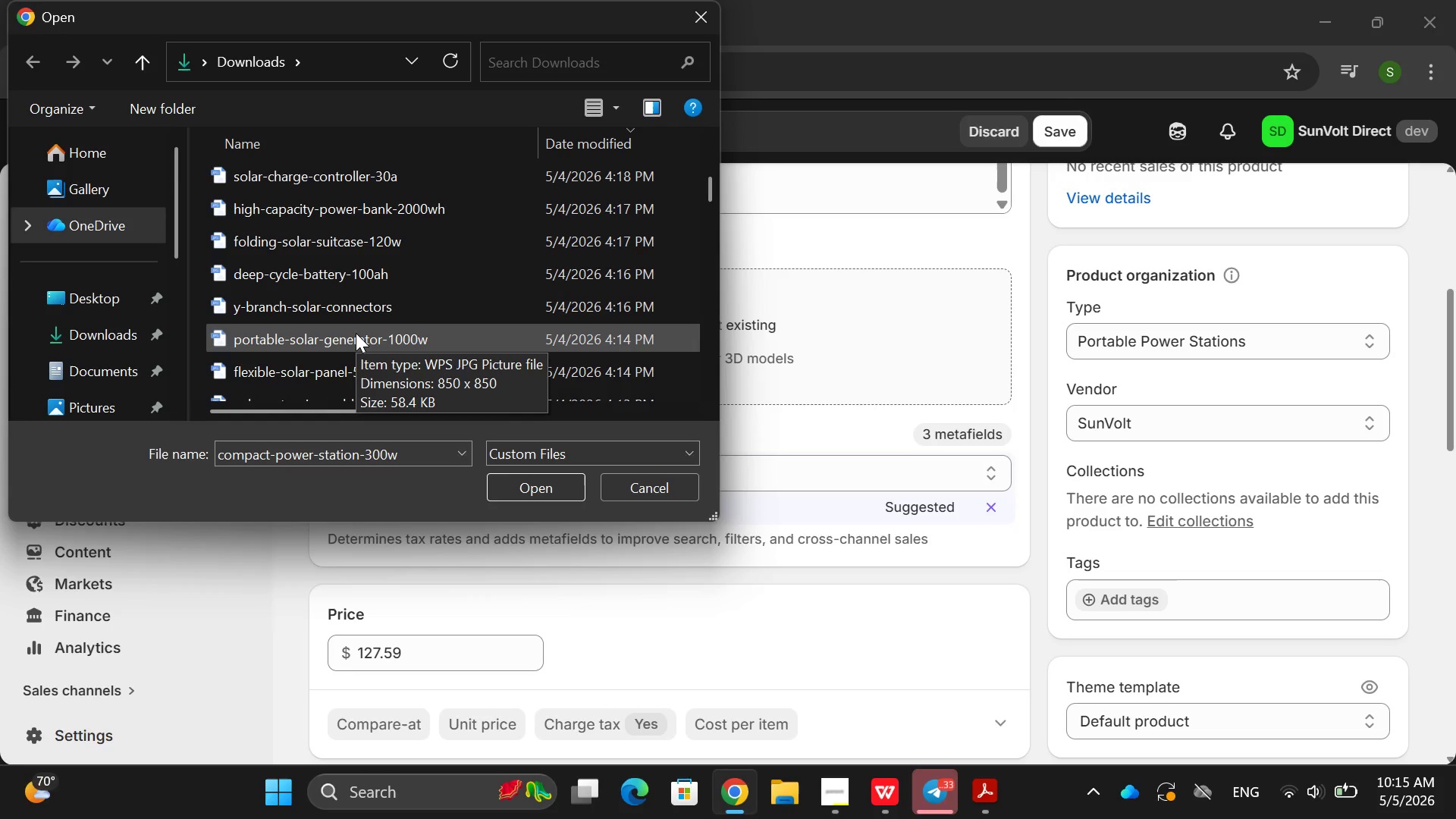 
mouse_move([394, 247])
 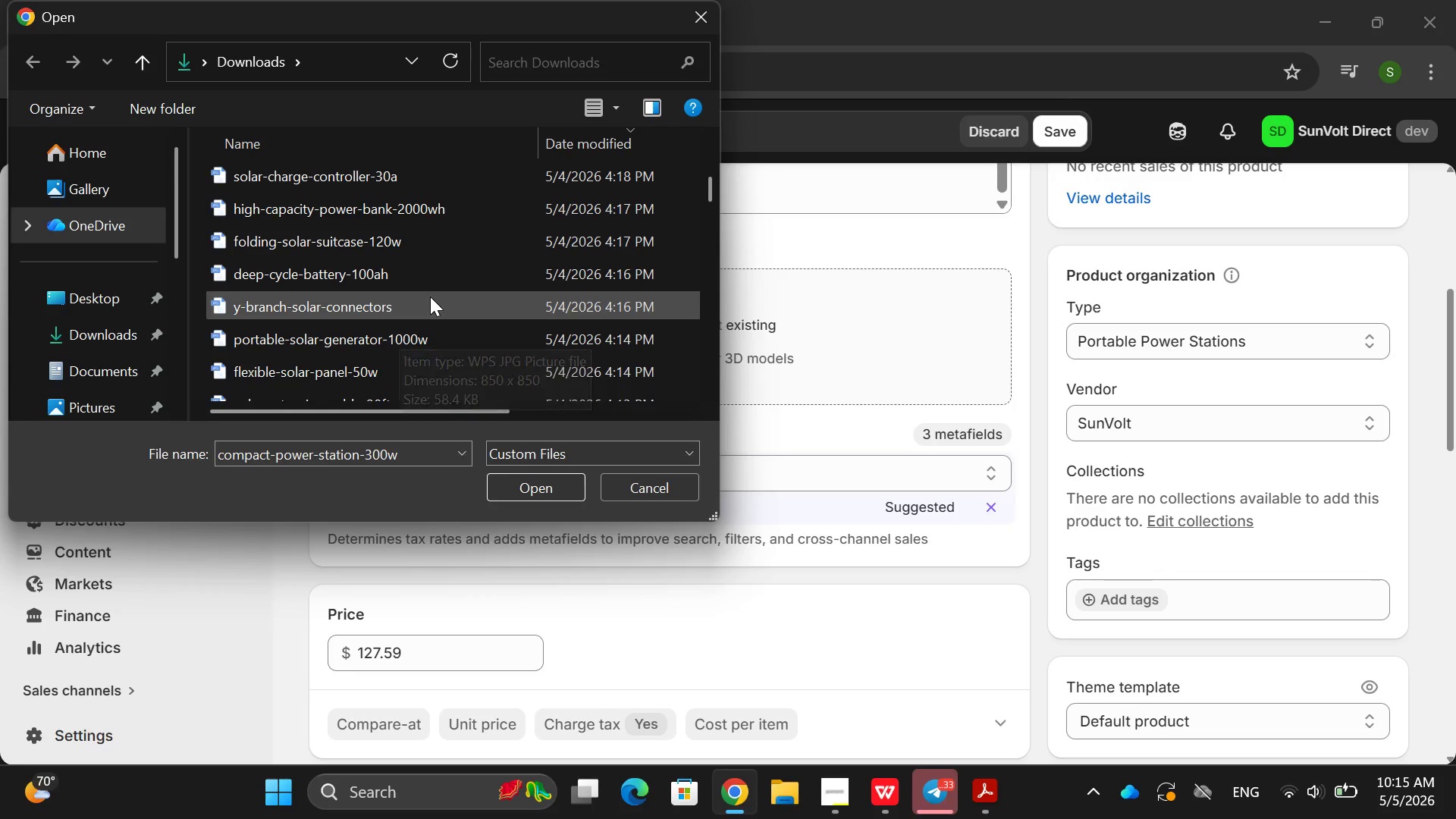 
scroll: coordinate [430, 297], scroll_direction: down, amount: 1.0
 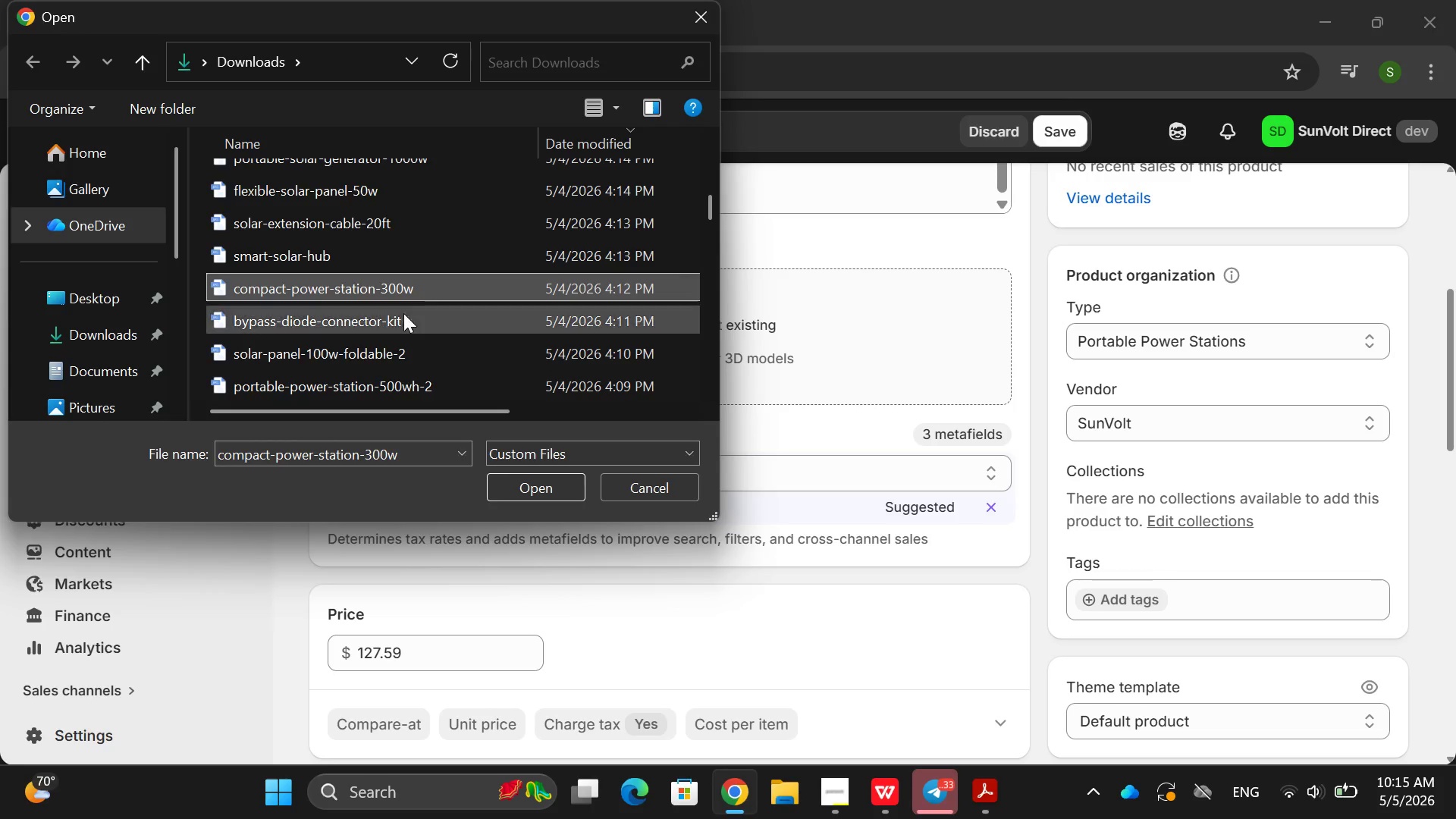 
mouse_move([415, 281])
 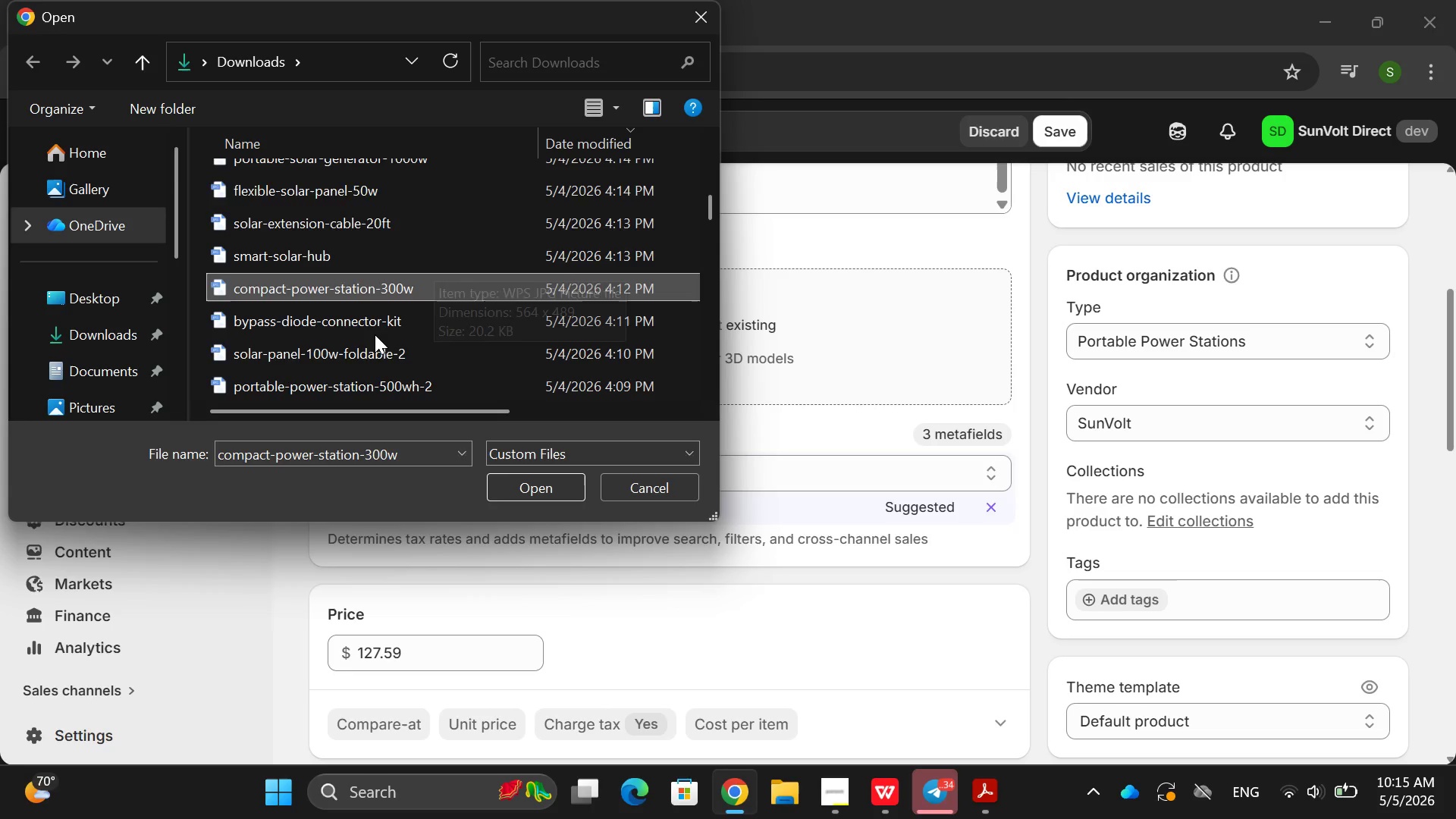 
scroll: coordinate [375, 334], scroll_direction: down, amount: 2.0
 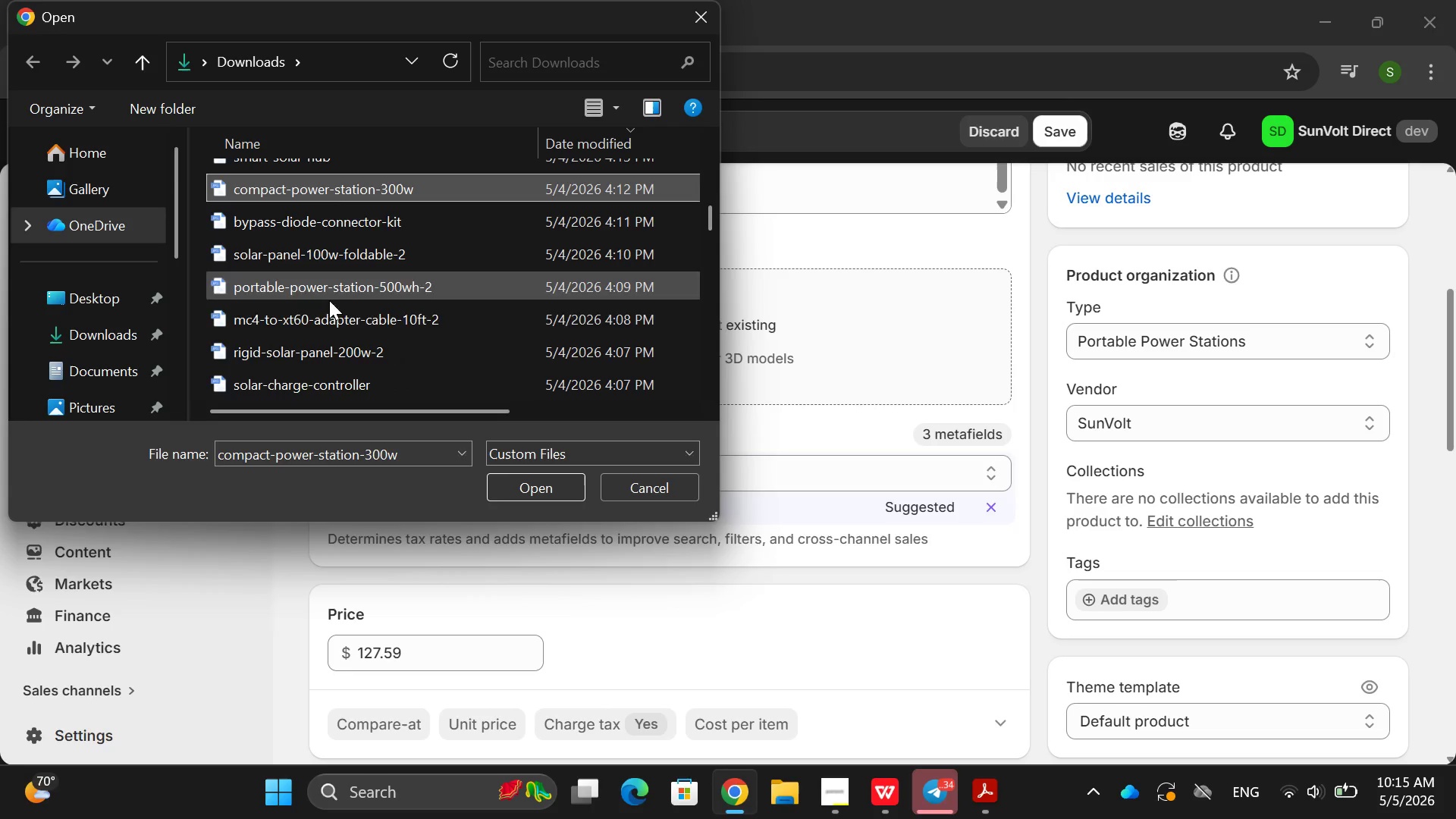 
scroll: coordinate [343, 241], scroll_direction: up, amount: 4.0
 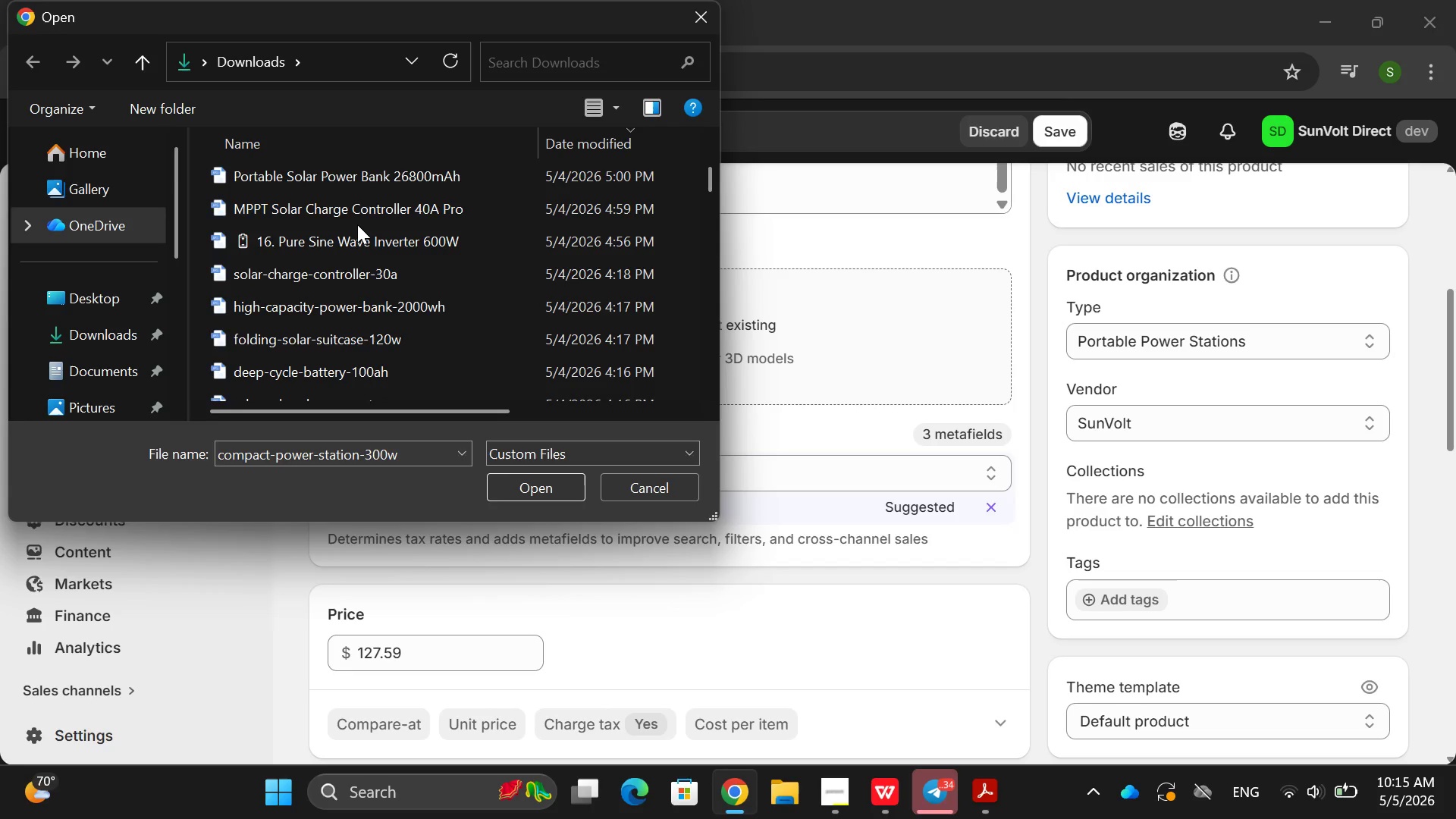 
scroll: coordinate [357, 224], scroll_direction: none, amount: 0.0
 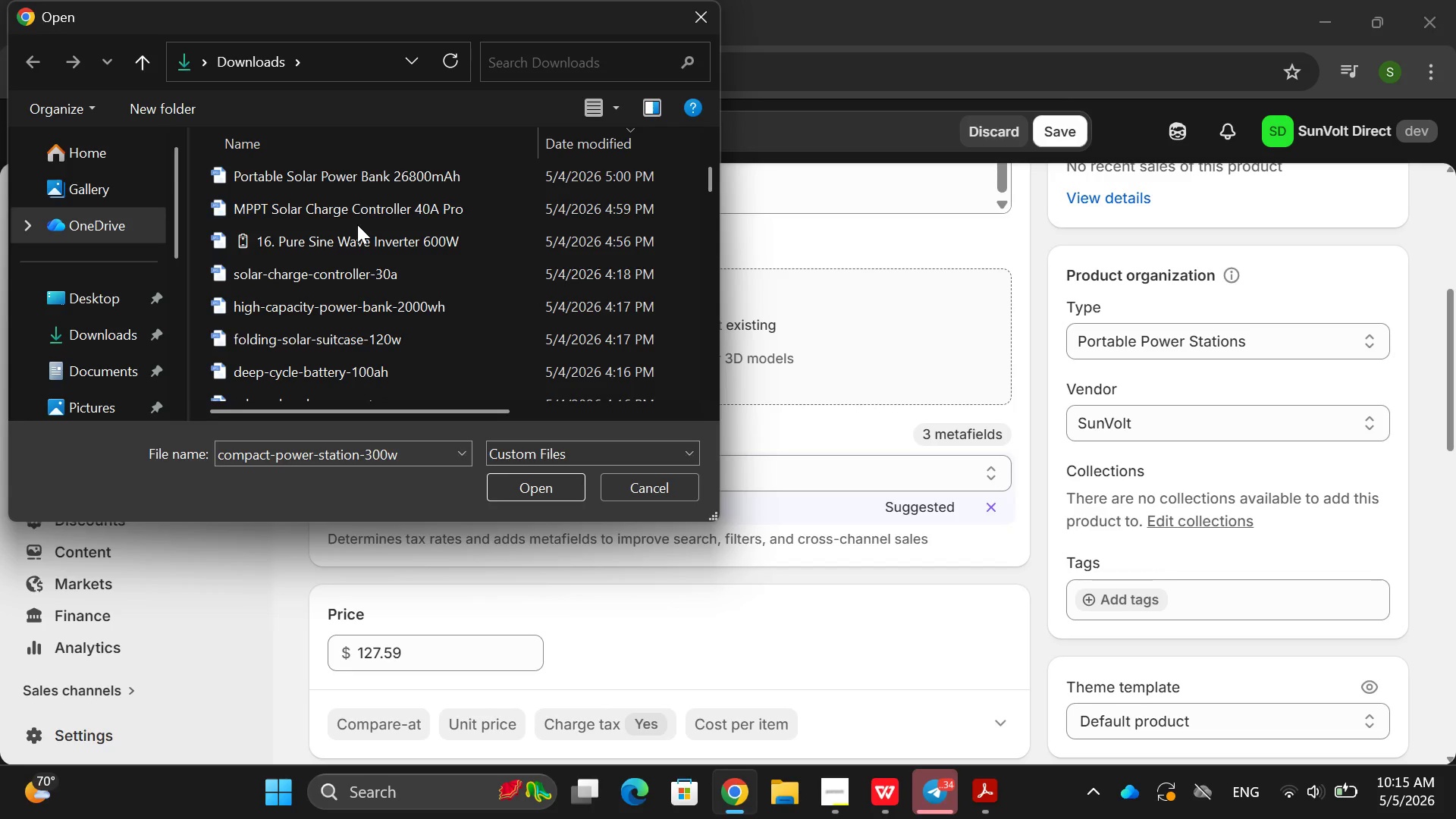 
scroll: coordinate [357, 224], scroll_direction: up, amount: 1.0
 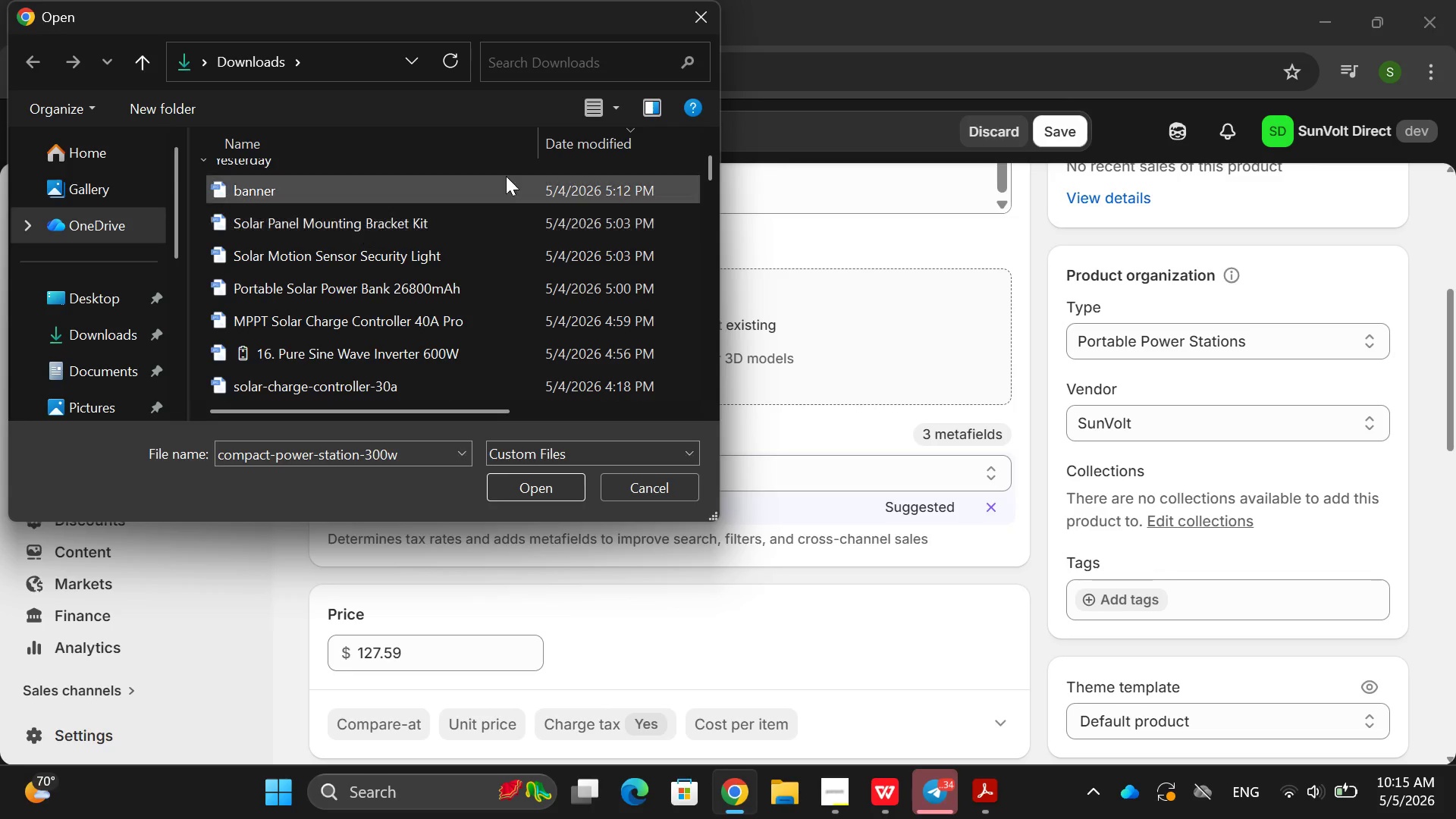 
left_click([702, 0])
 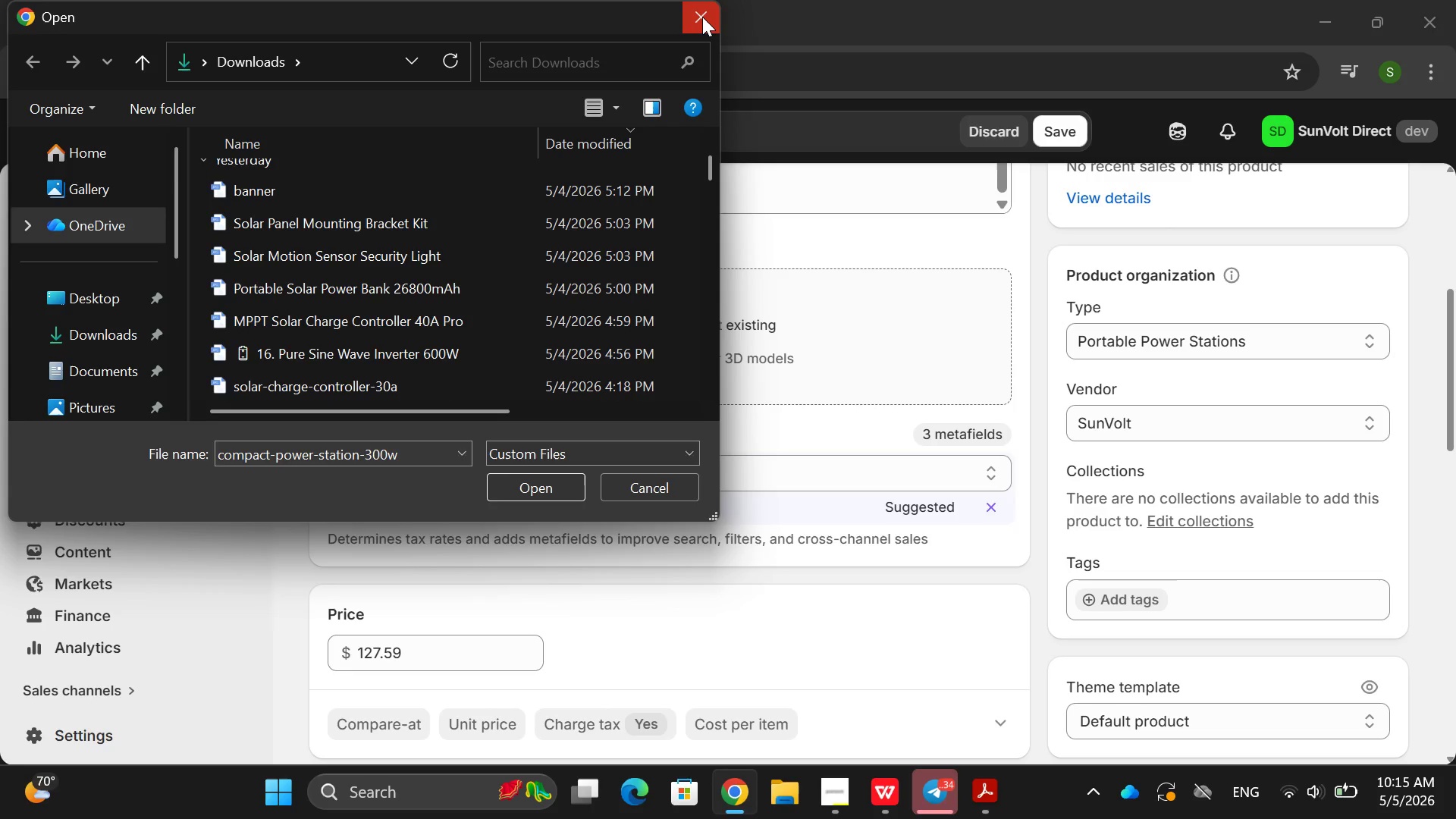 
left_click([702, 17])
 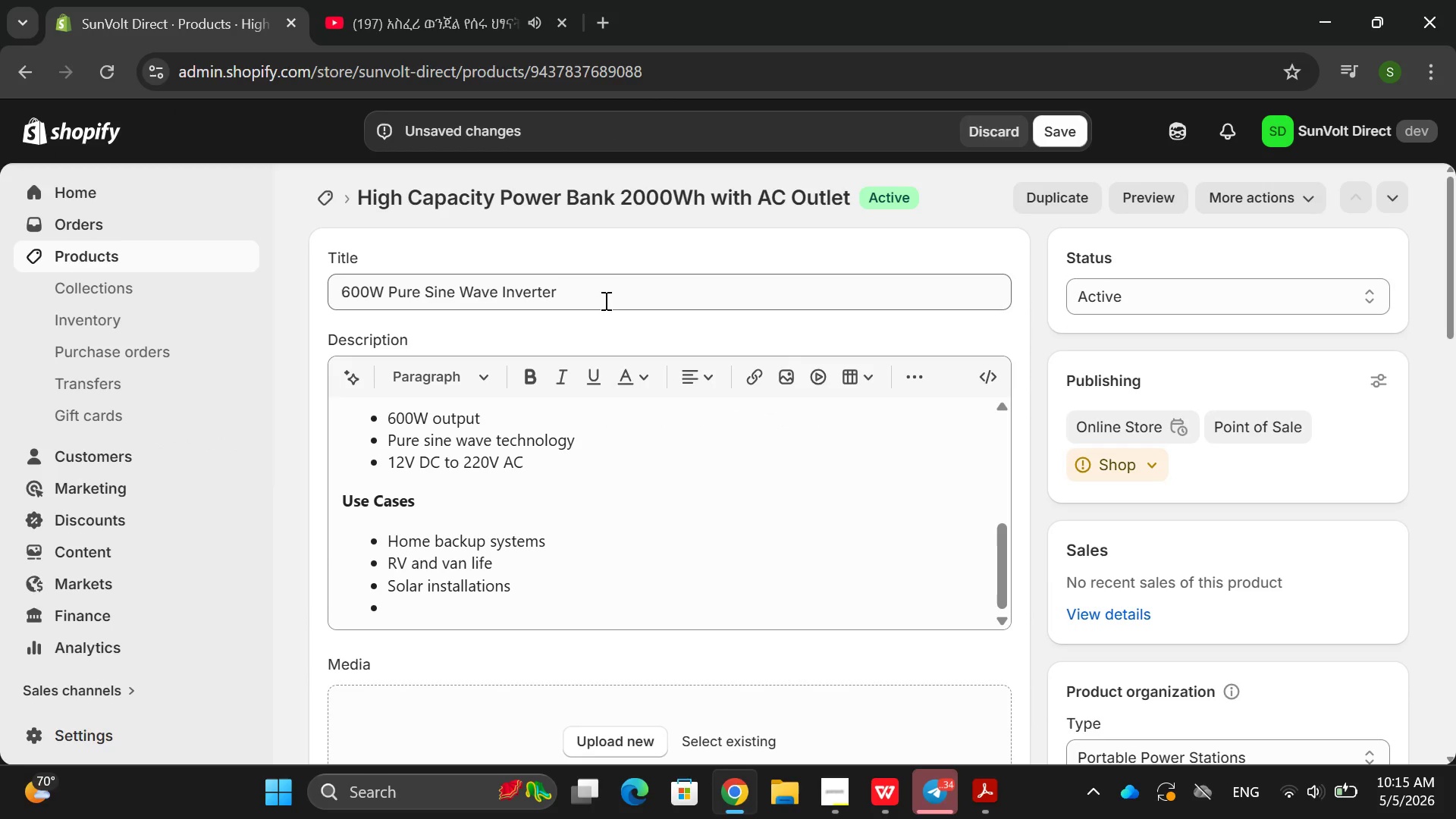 
double_click([589, 288])
 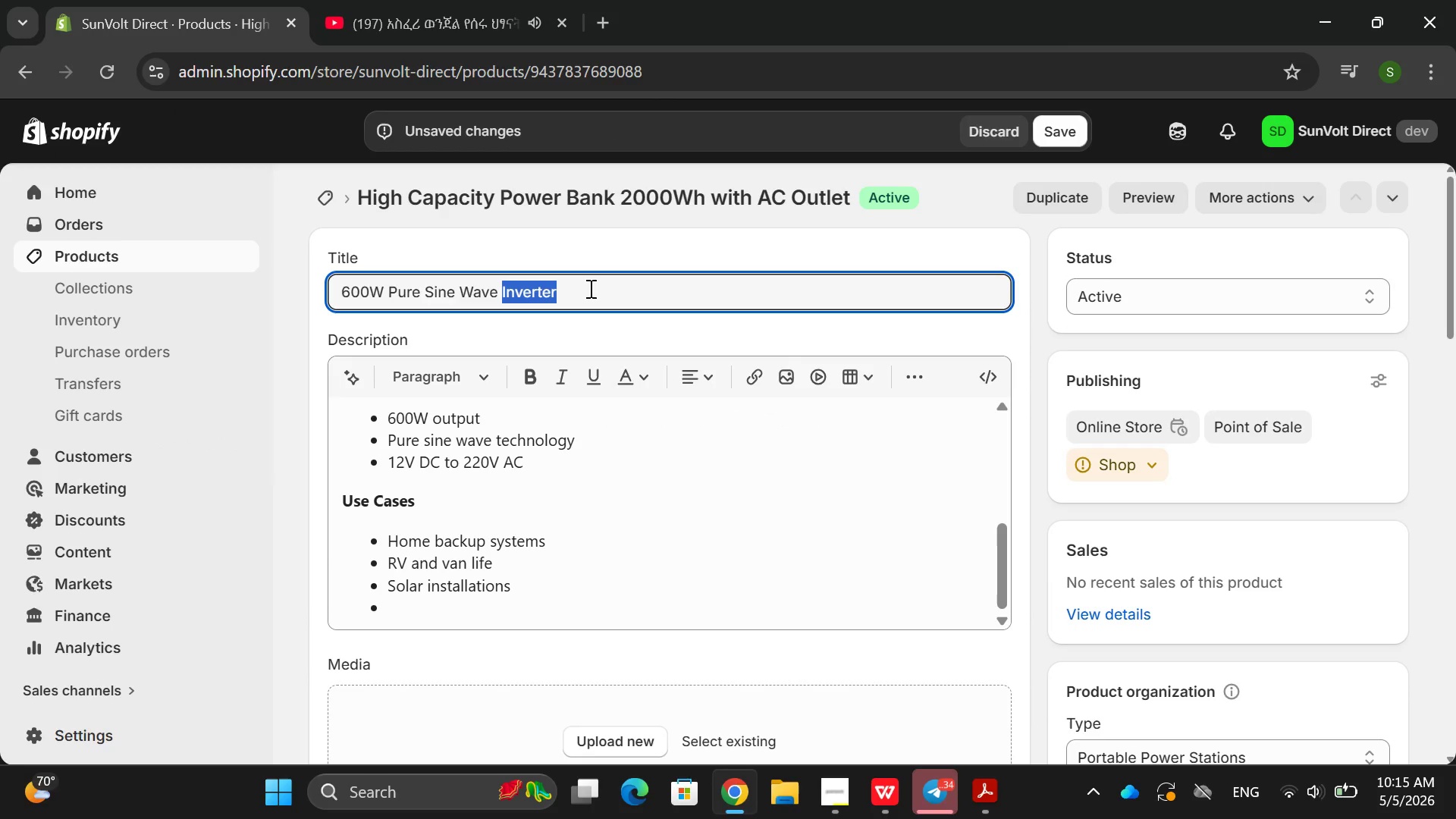 
triple_click([589, 288])
 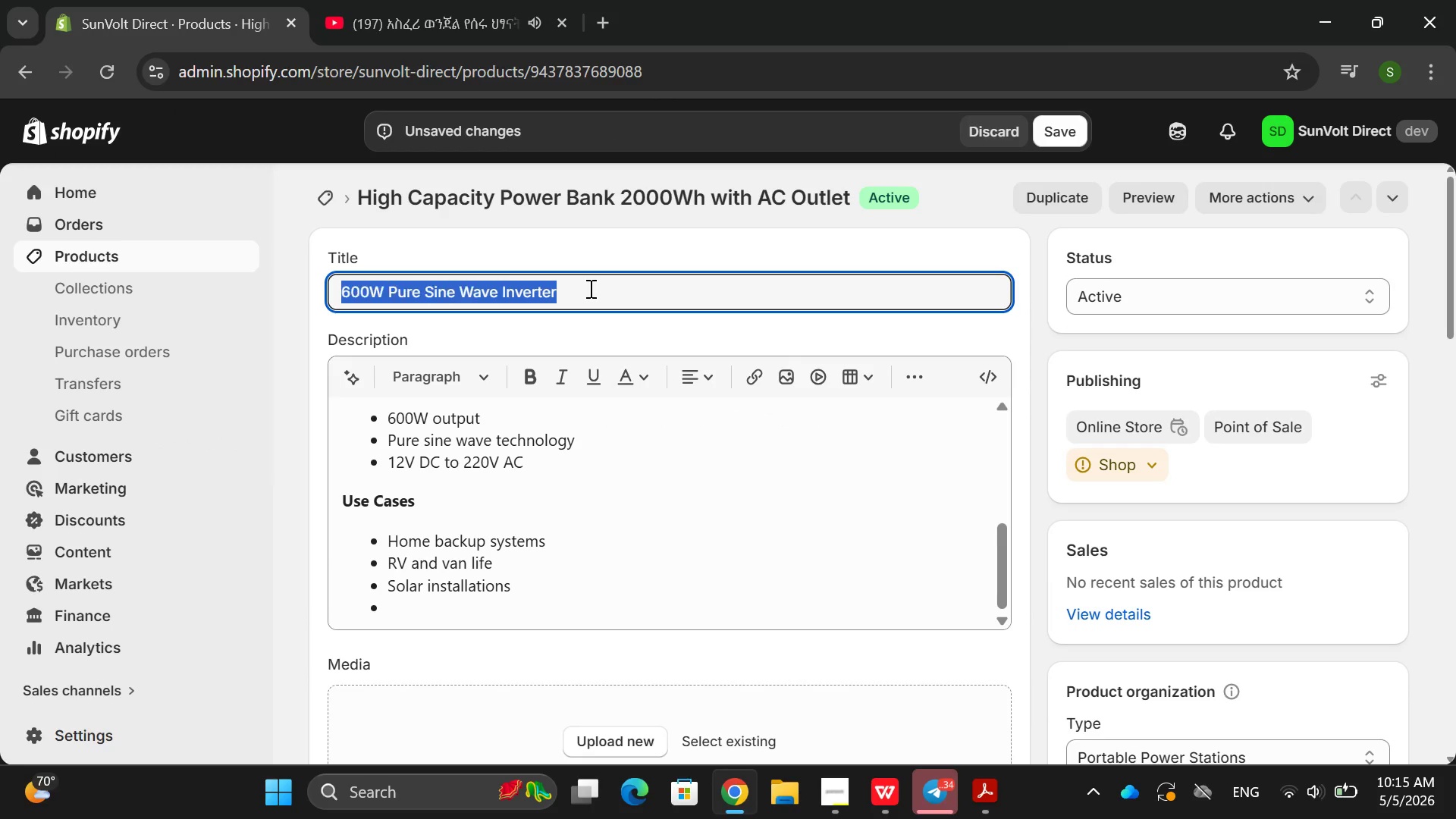 
triple_click([589, 288])
 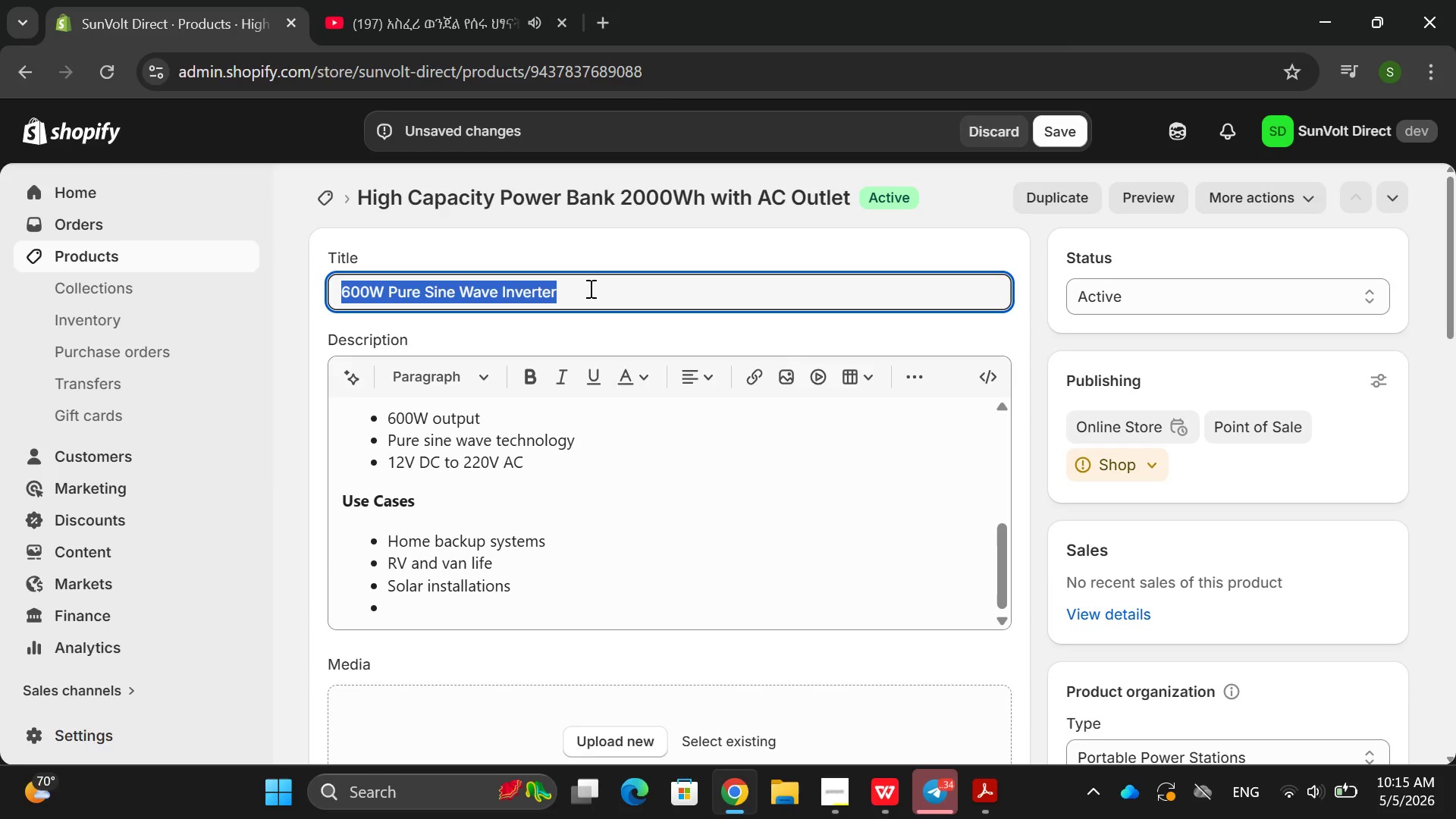 
key(Control+ControlLeft)
 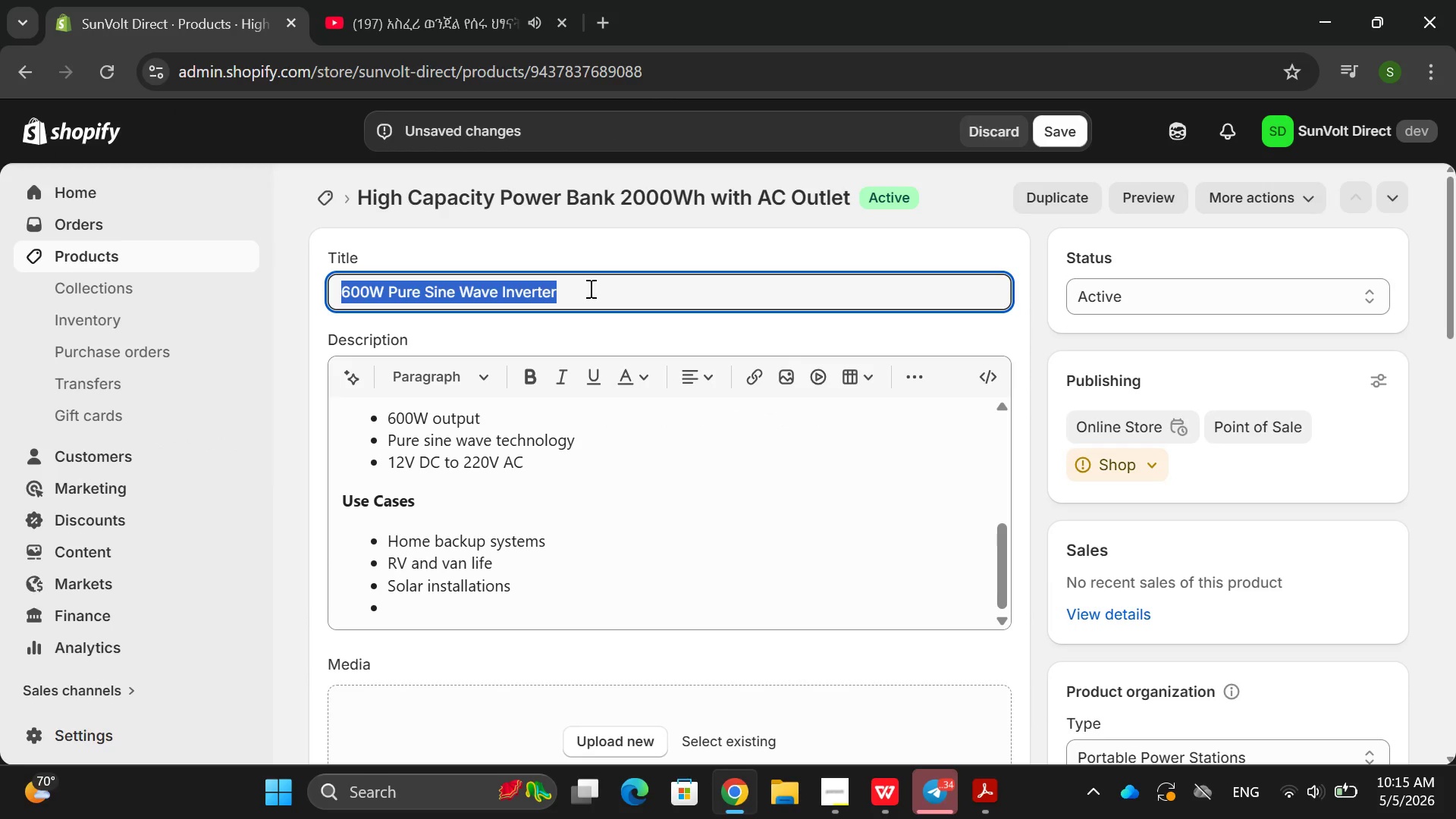 
key(Control+C)
 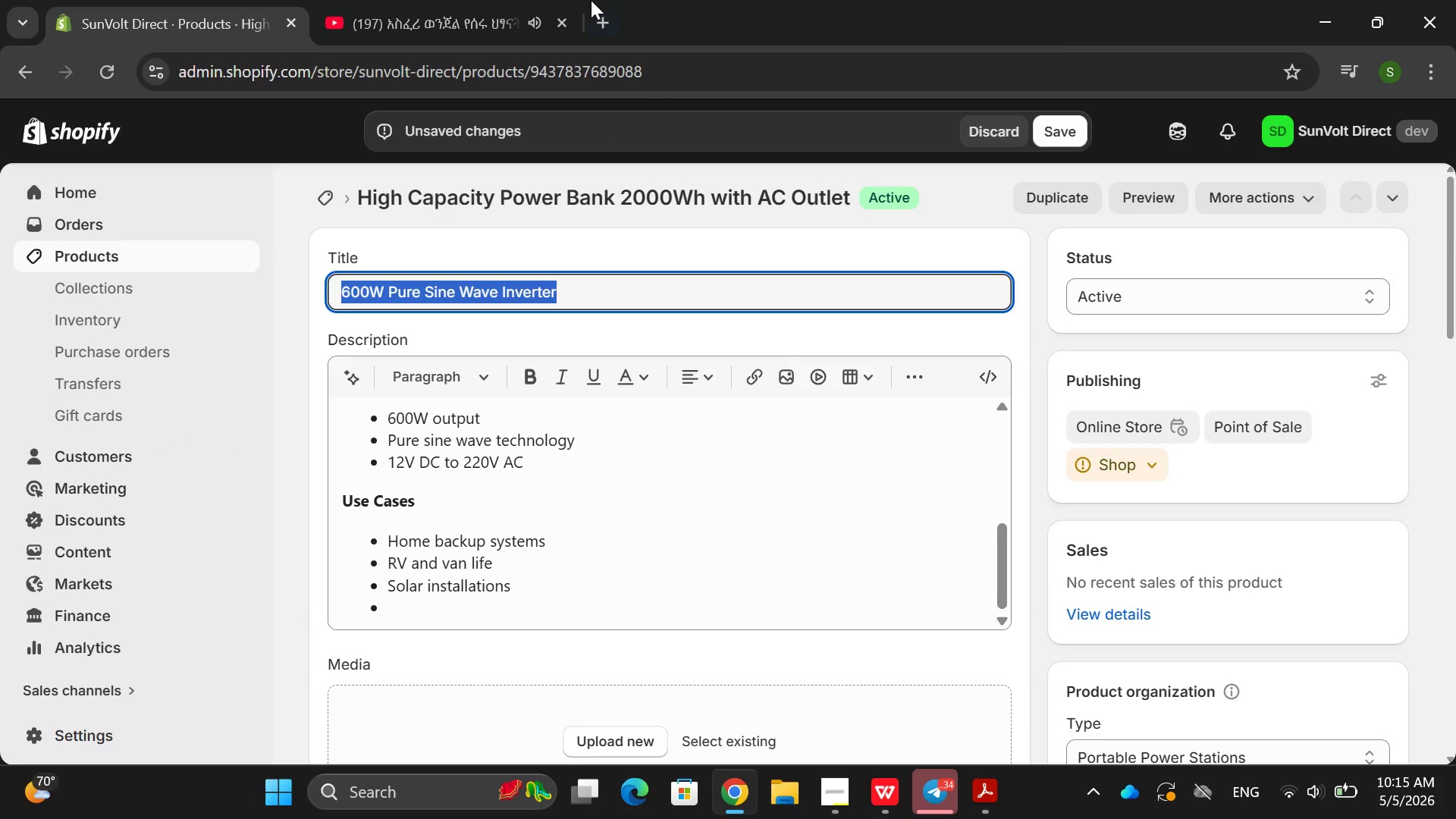 
left_click([591, 0])
 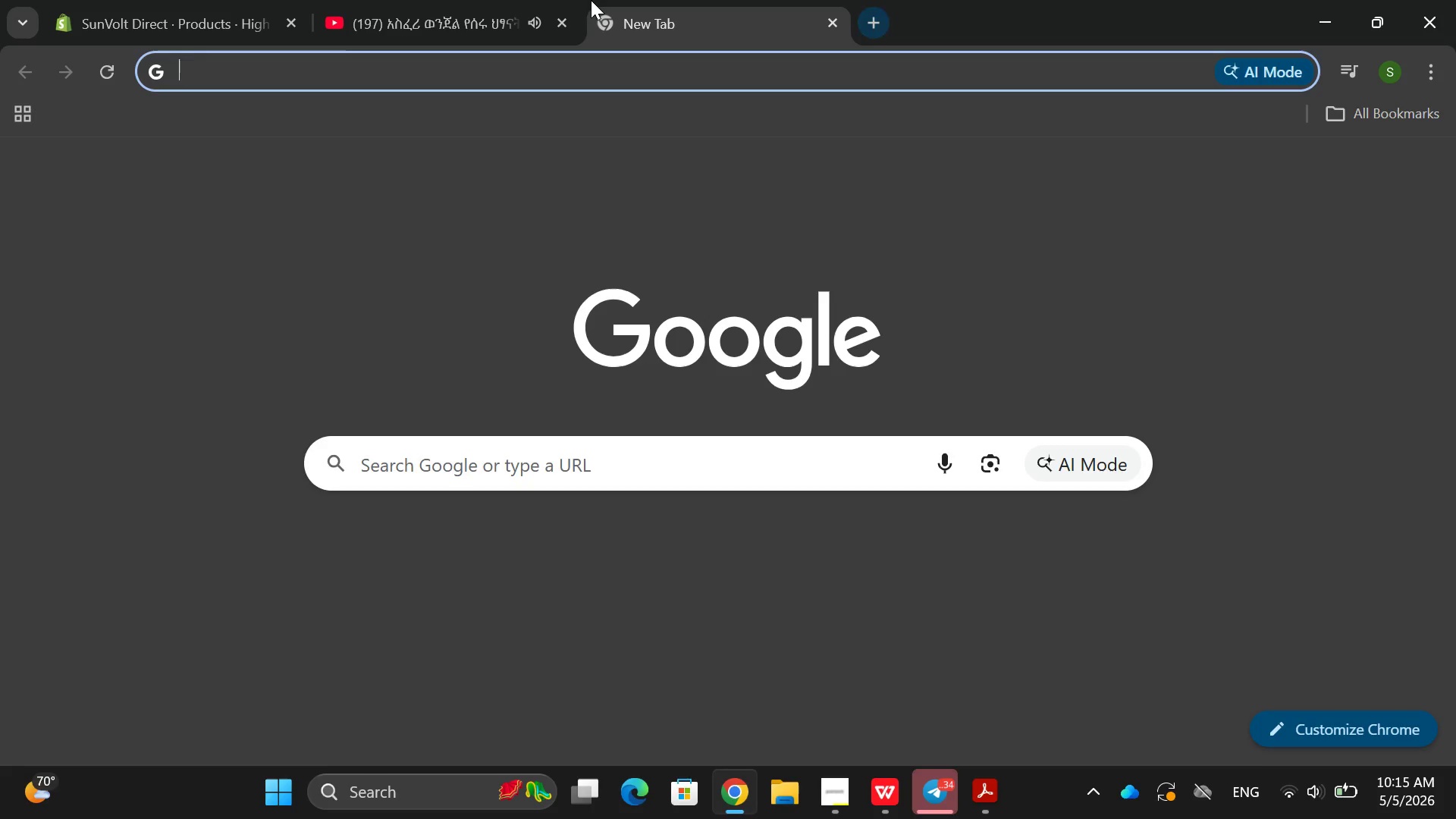 
type(pin)
 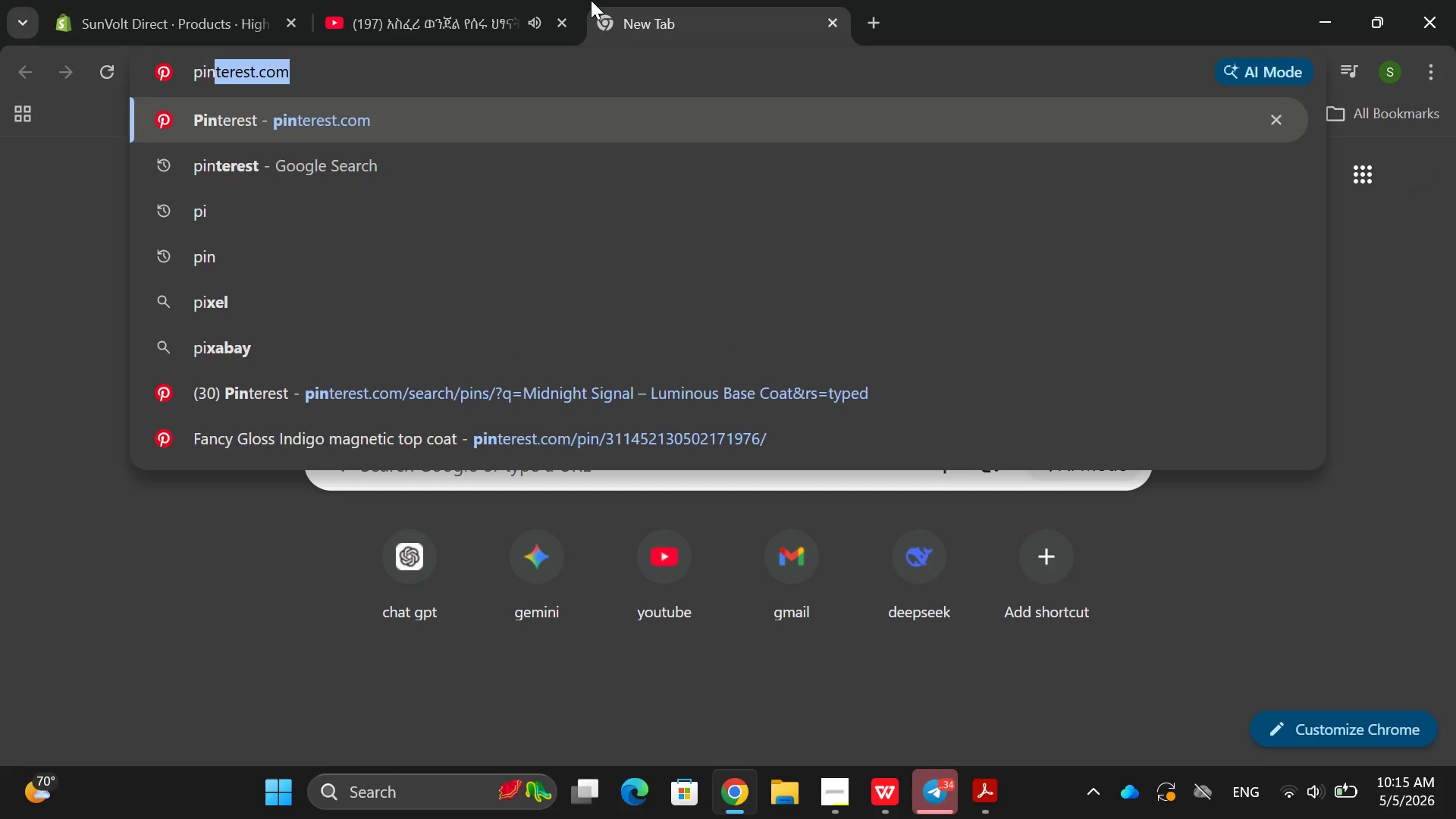 
key(Enter)
 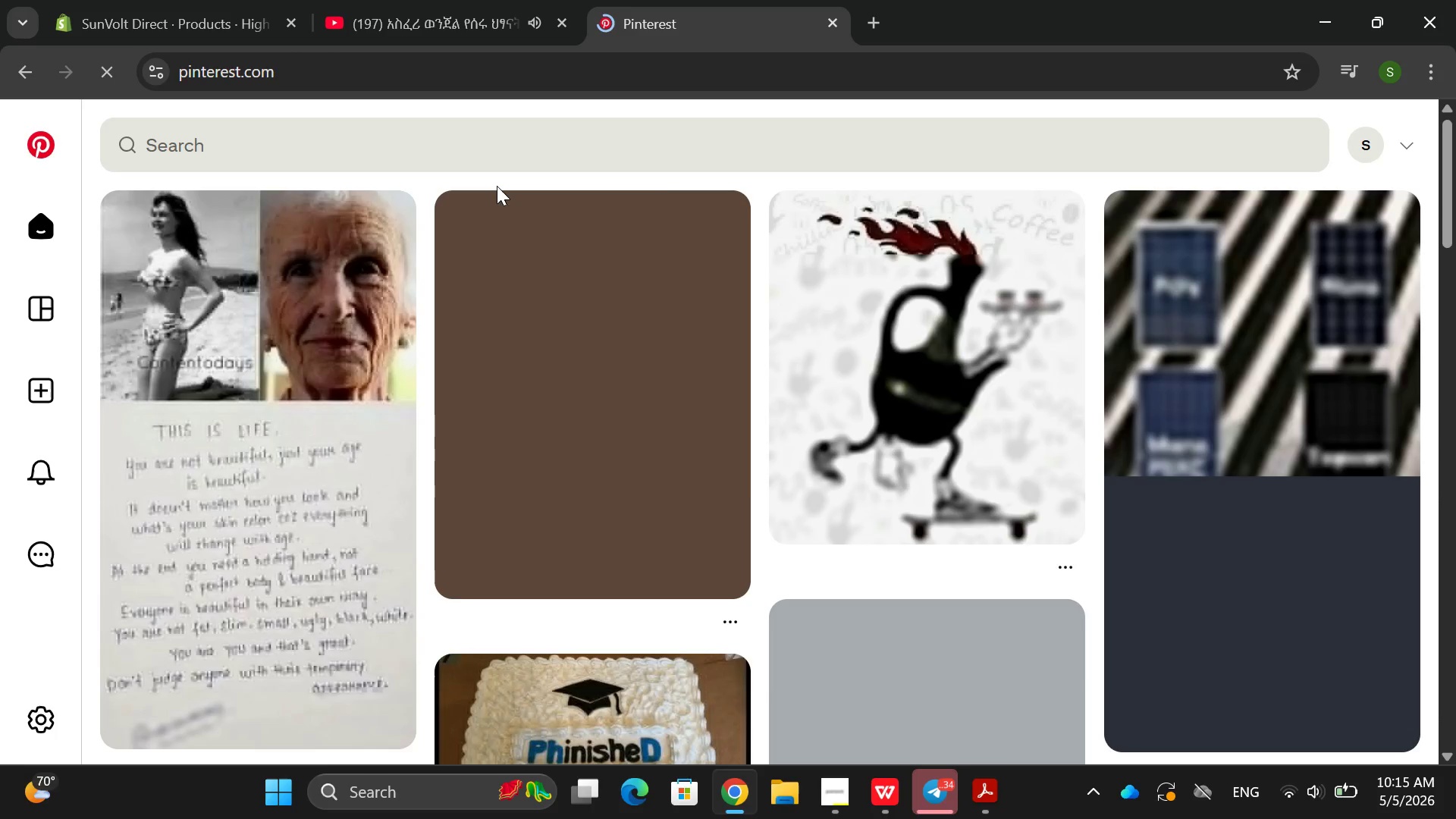 
left_click([413, 147])
 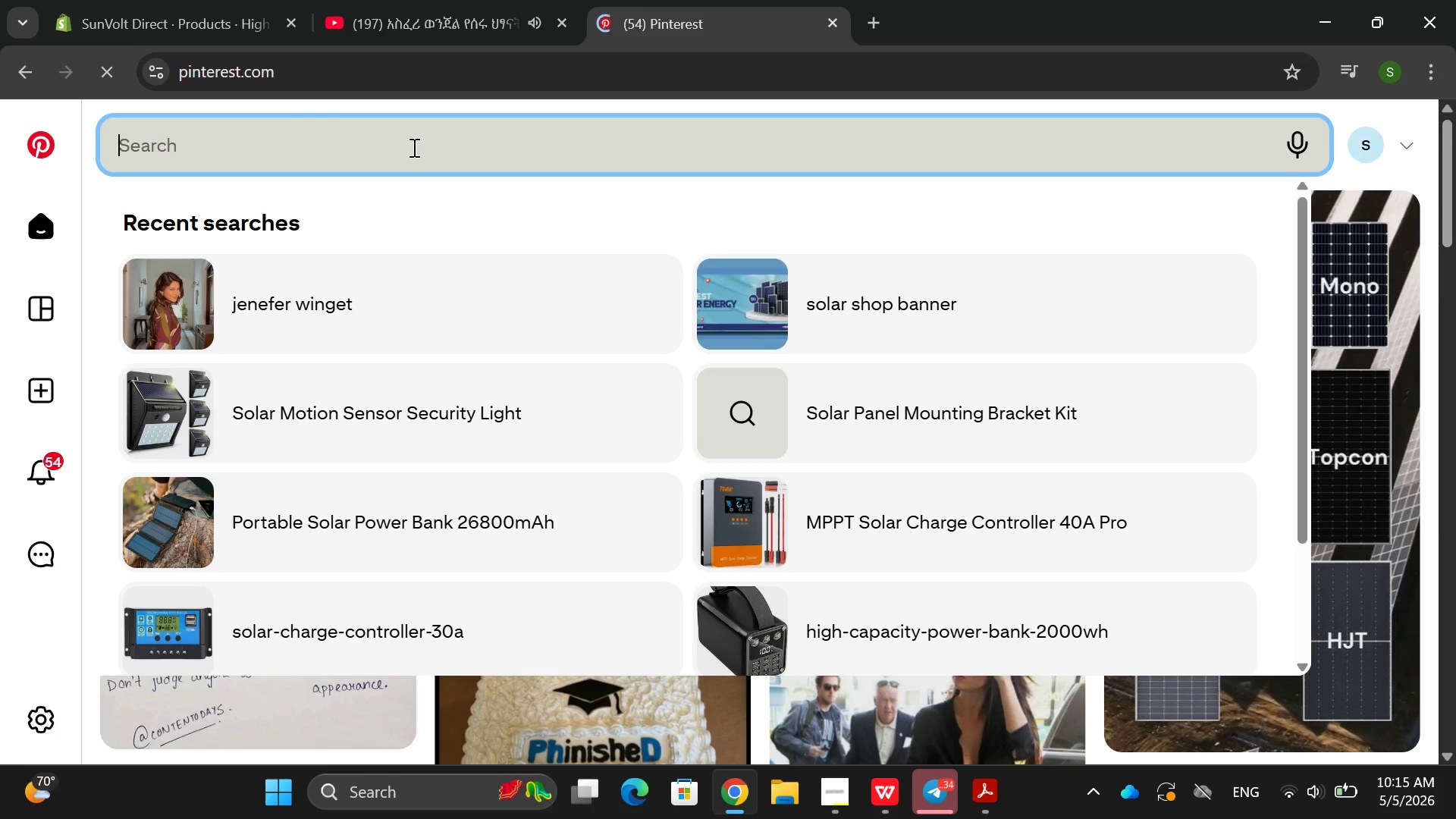 
key(Control+ControlLeft)
 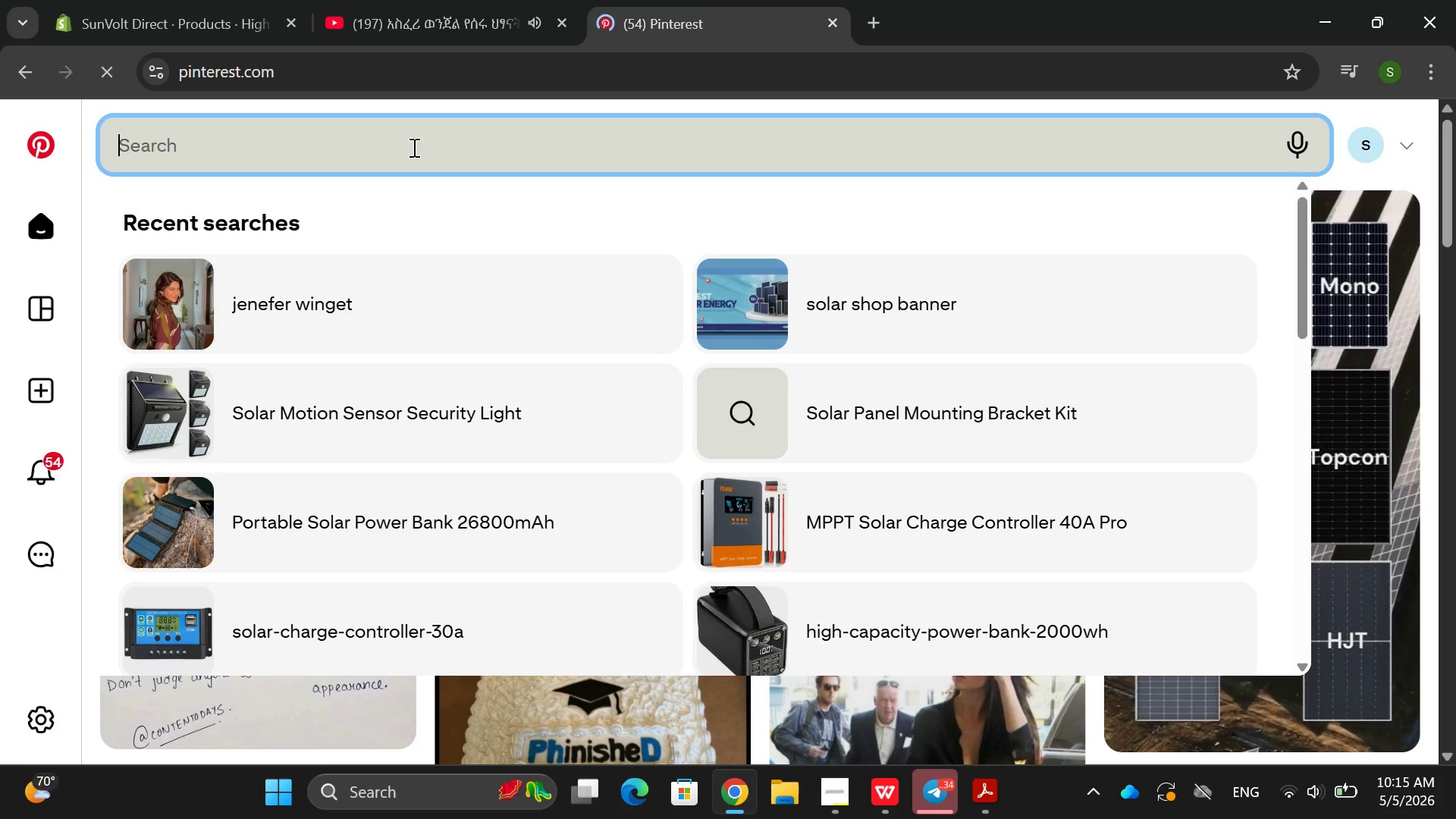 
key(Control+V)
 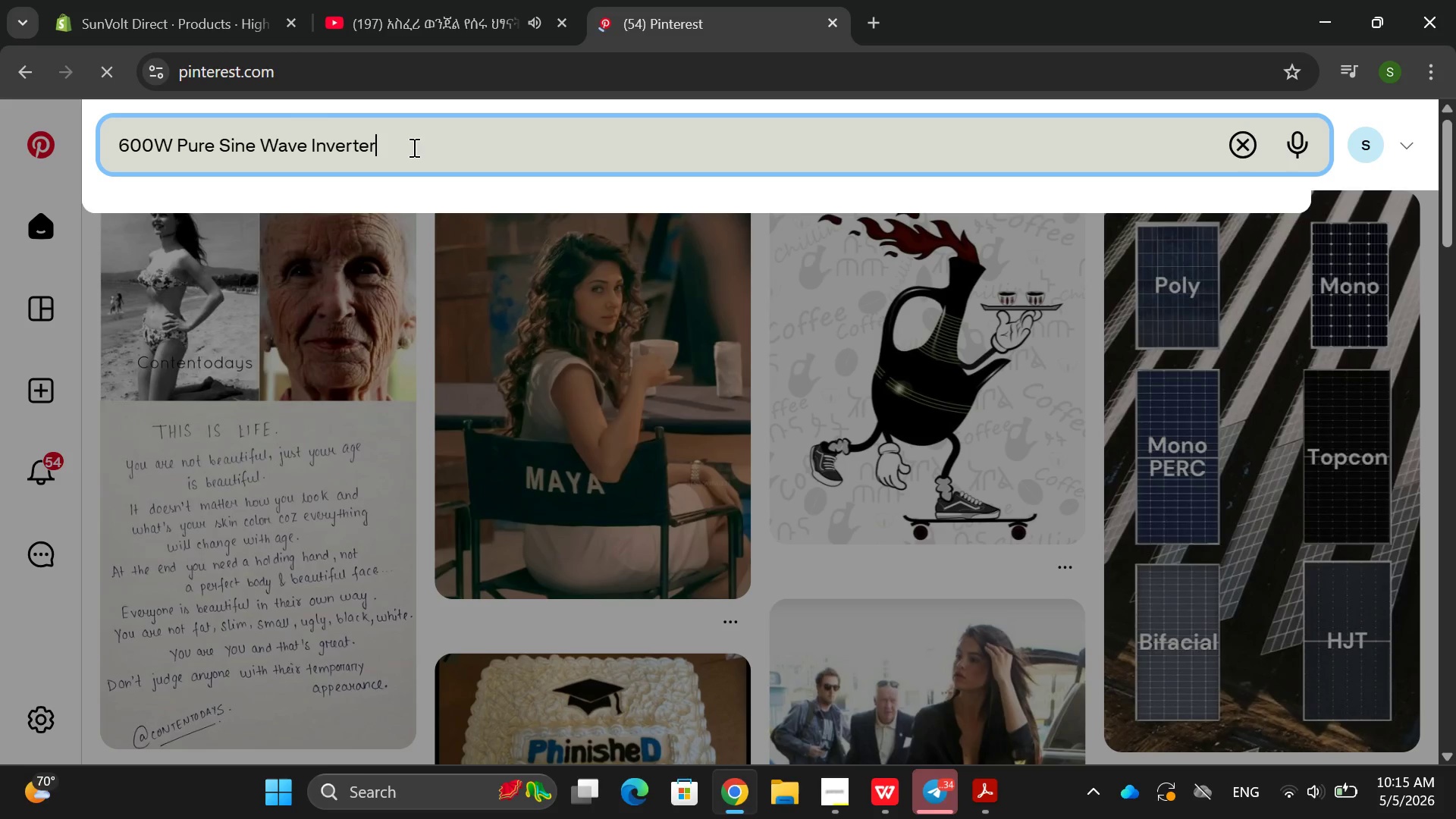 
key(Enter)
 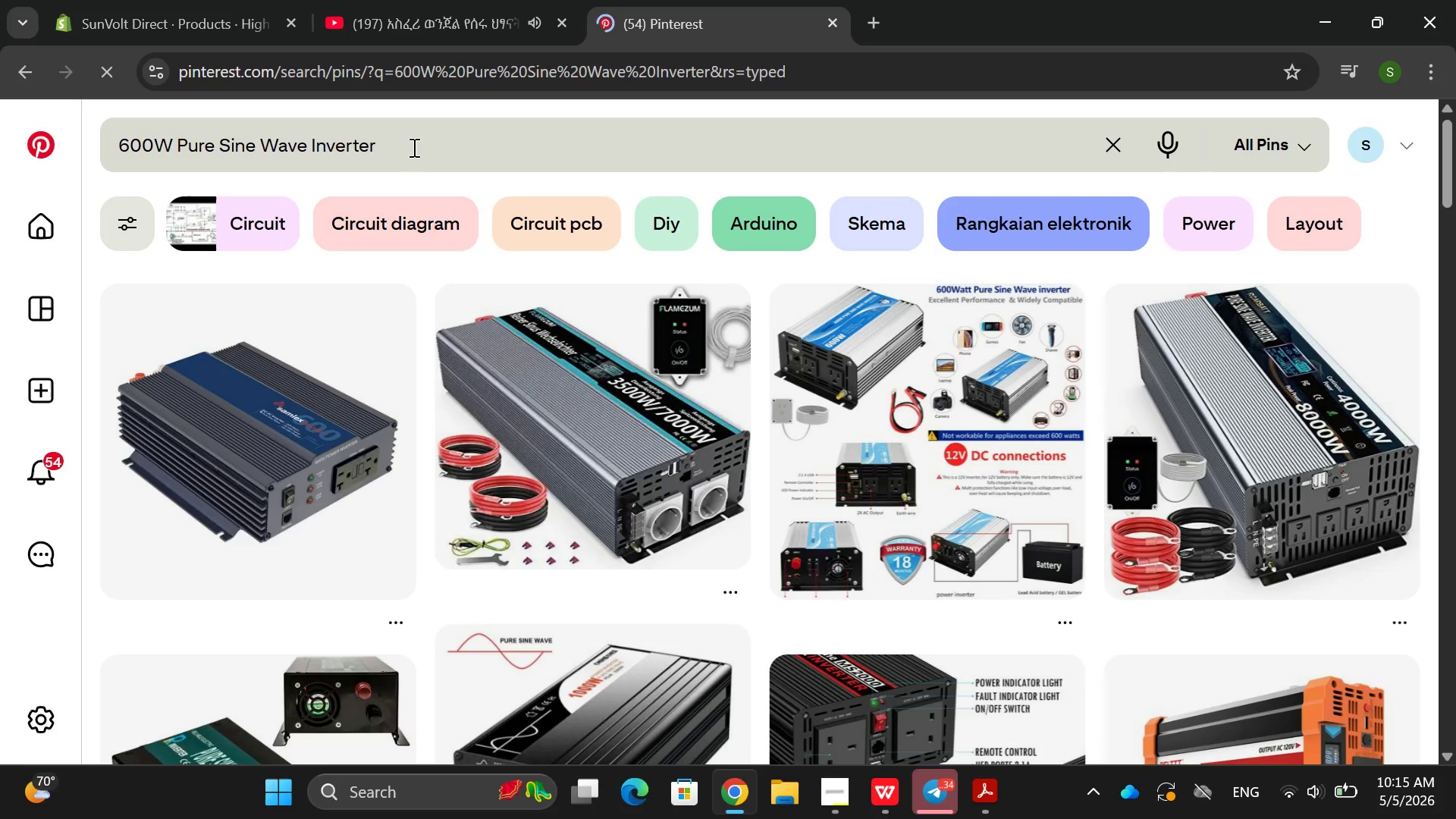 
left_click([303, 398])
 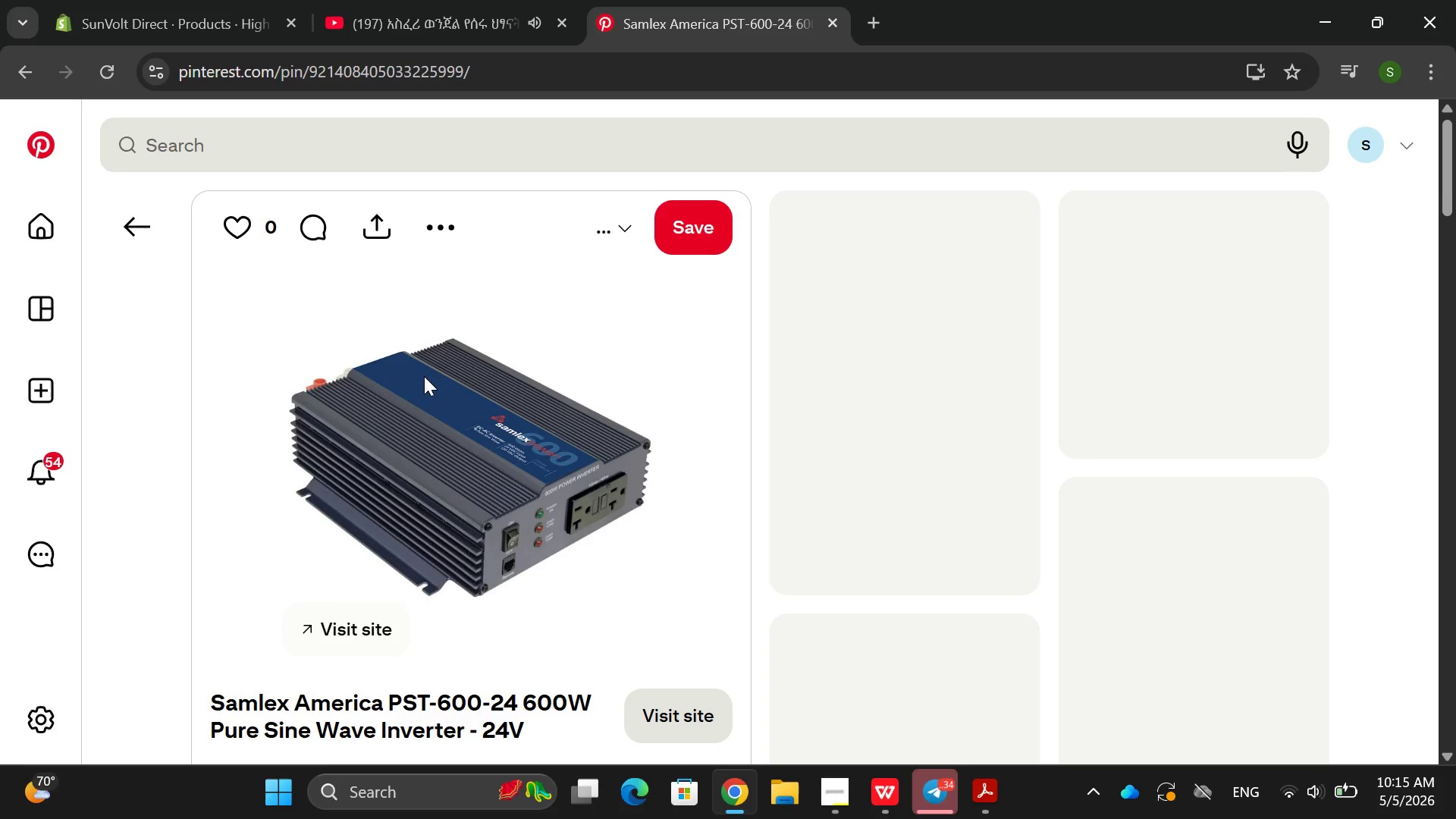 
left_click([439, 380])
 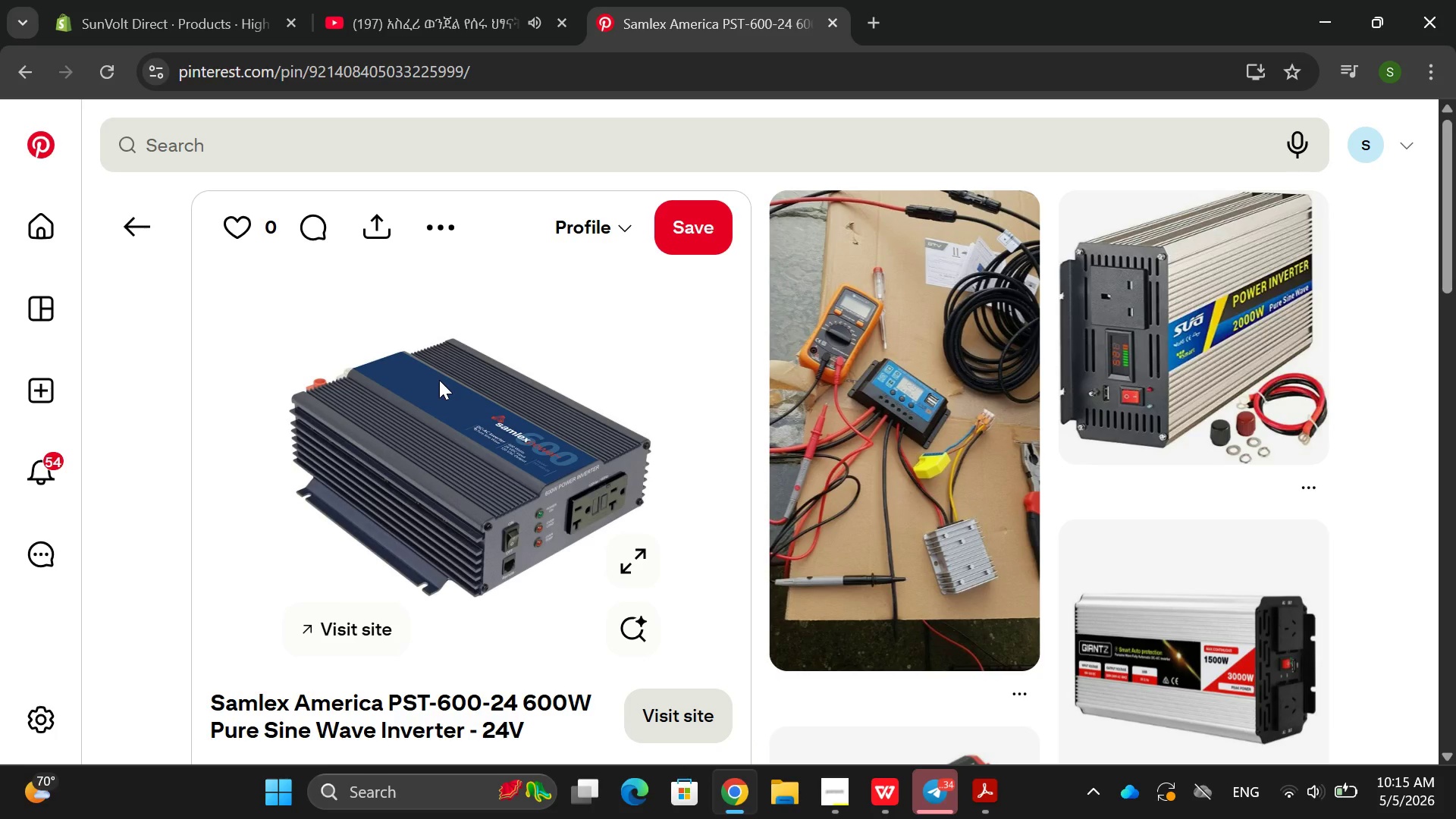 
right_click([439, 380])
 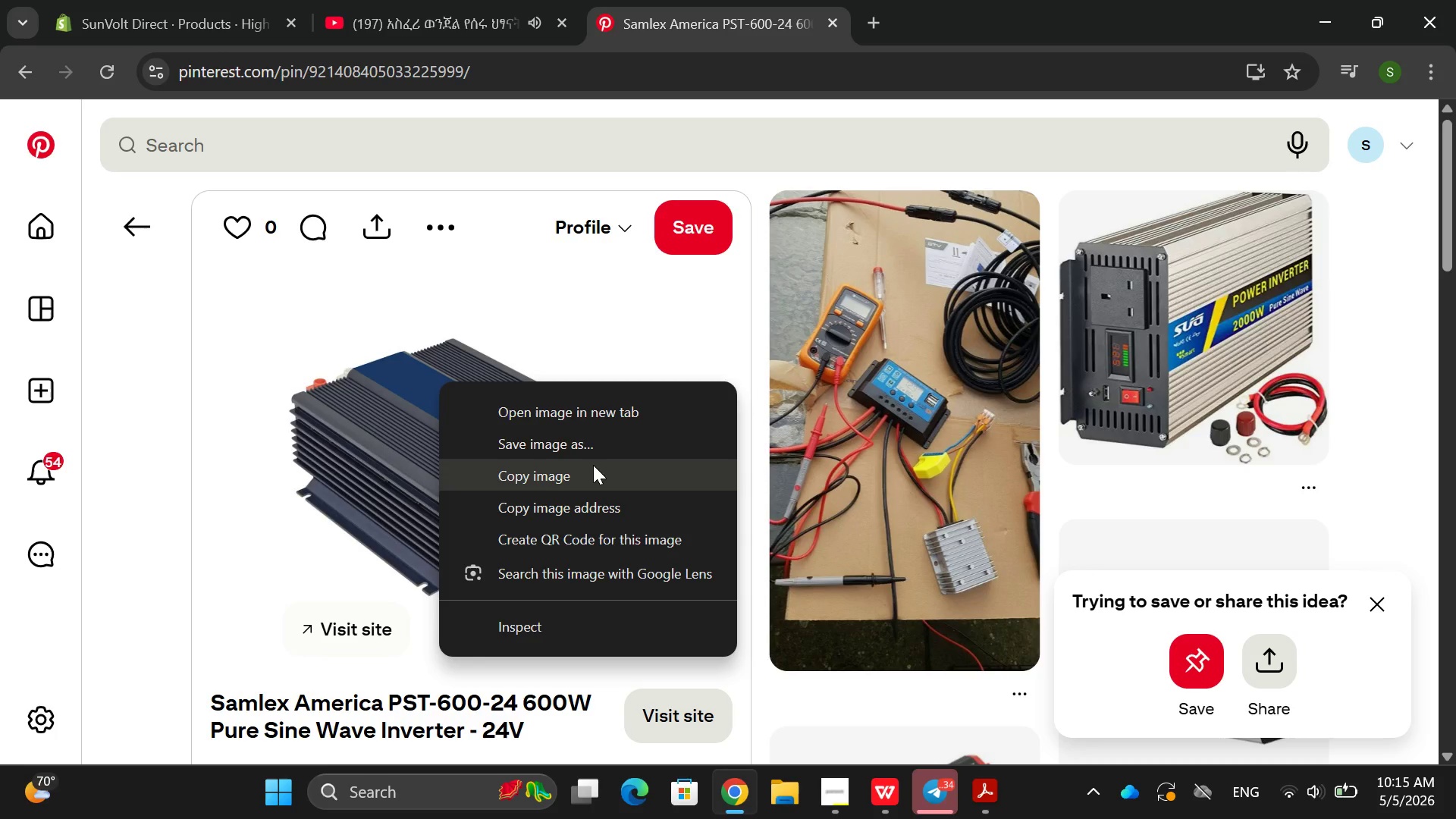 
left_click([578, 453])
 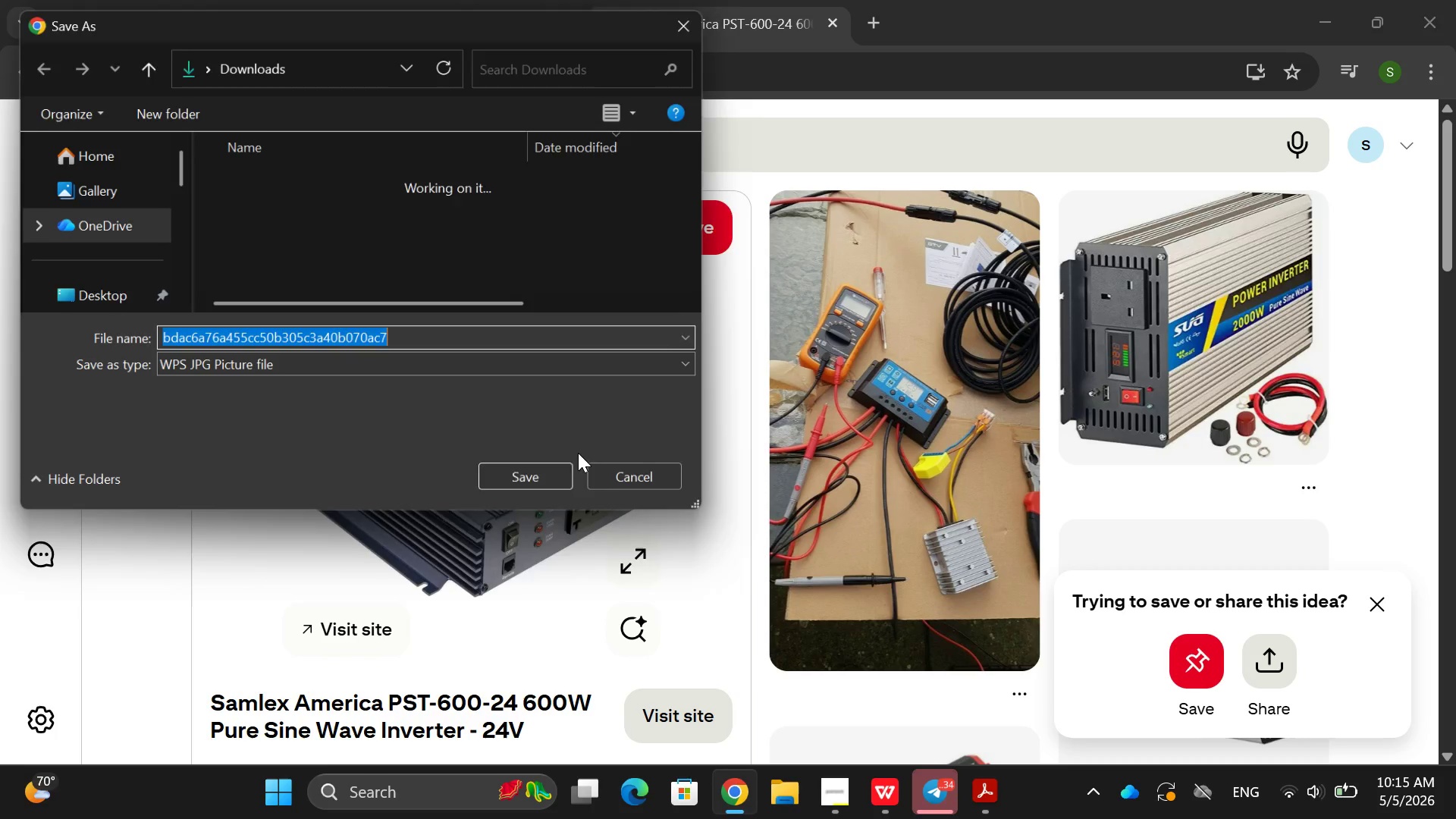 
key(Control+ControlLeft)
 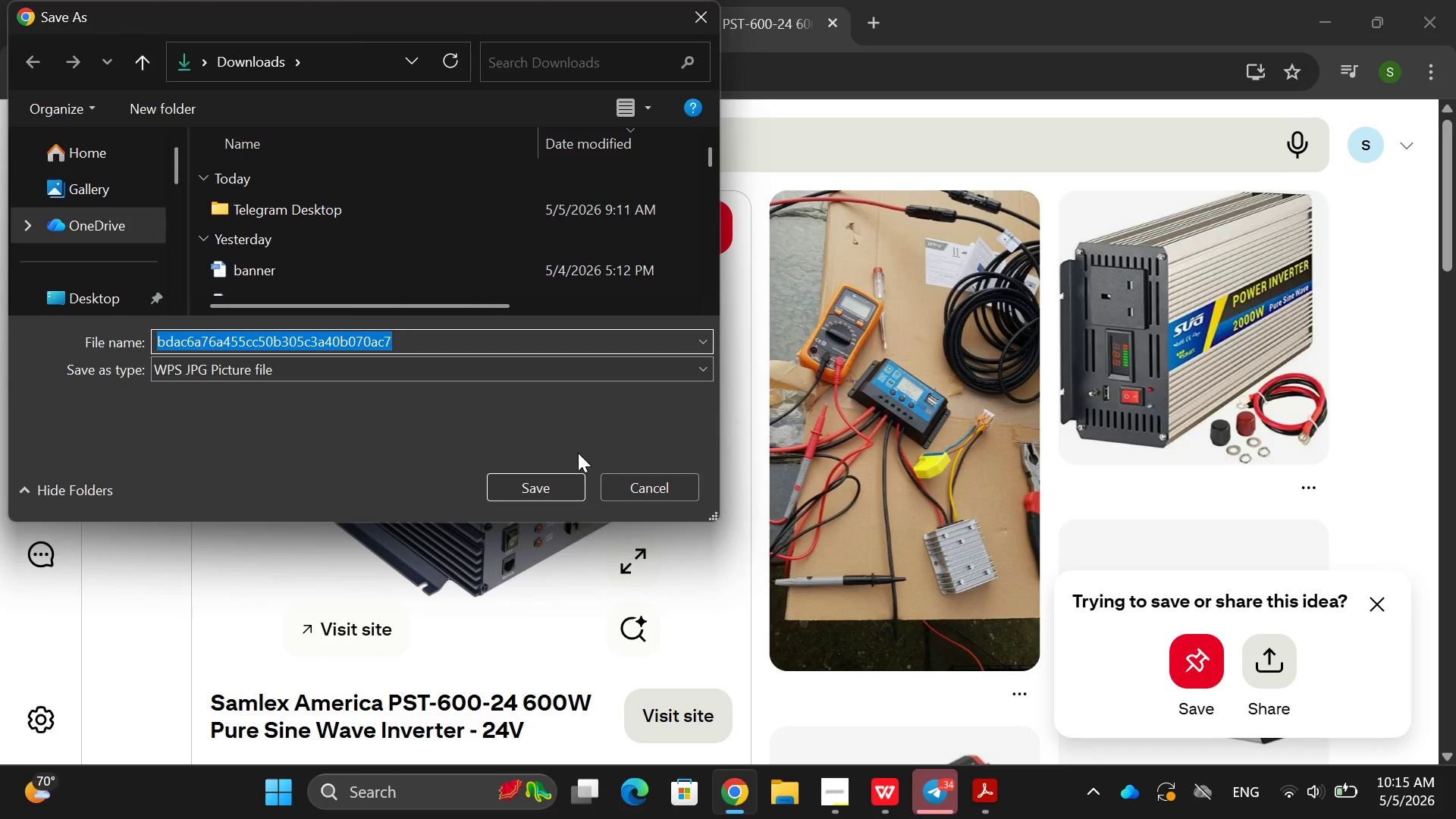 
key(Control+V)
 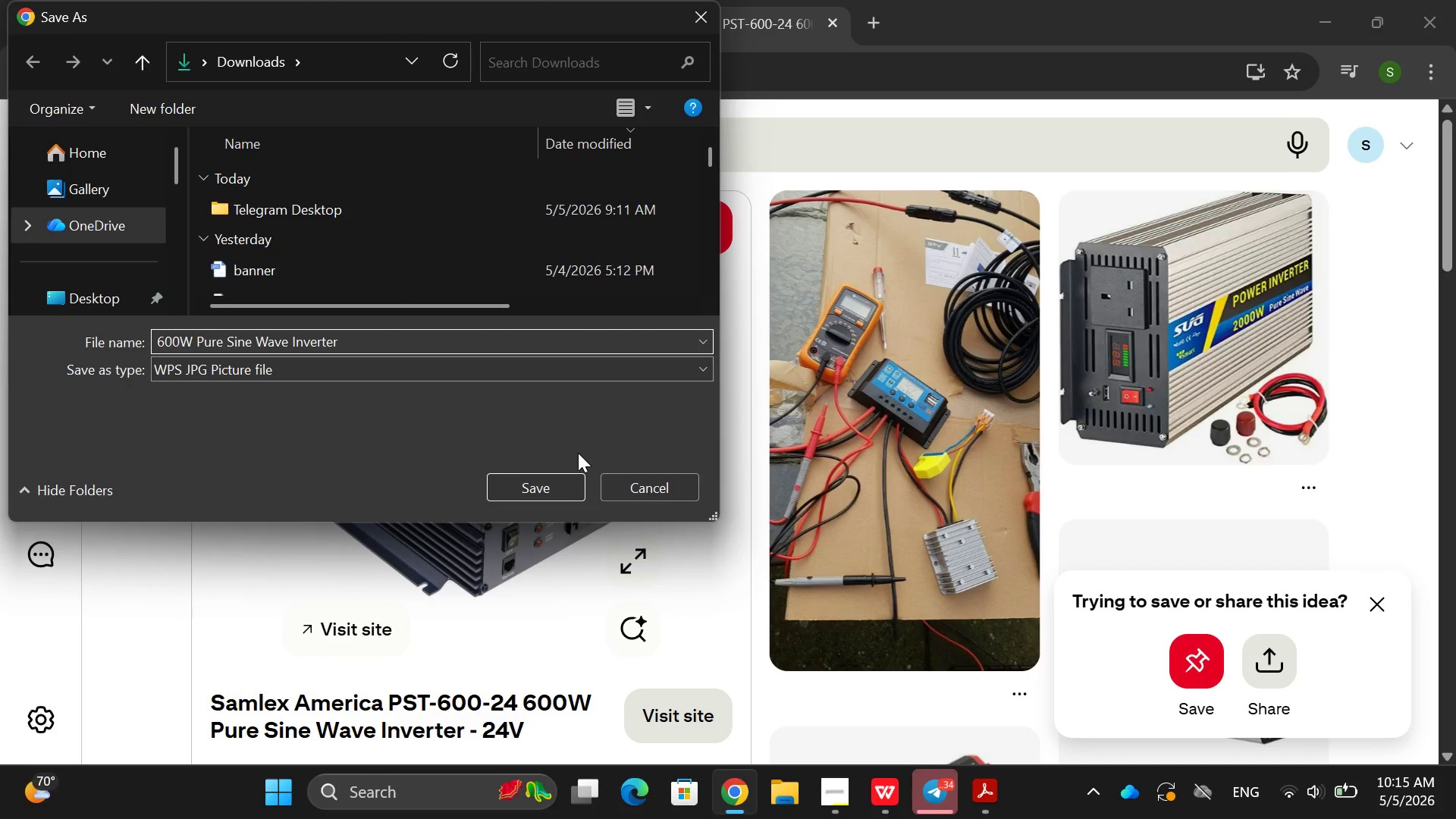 
key(Enter)
 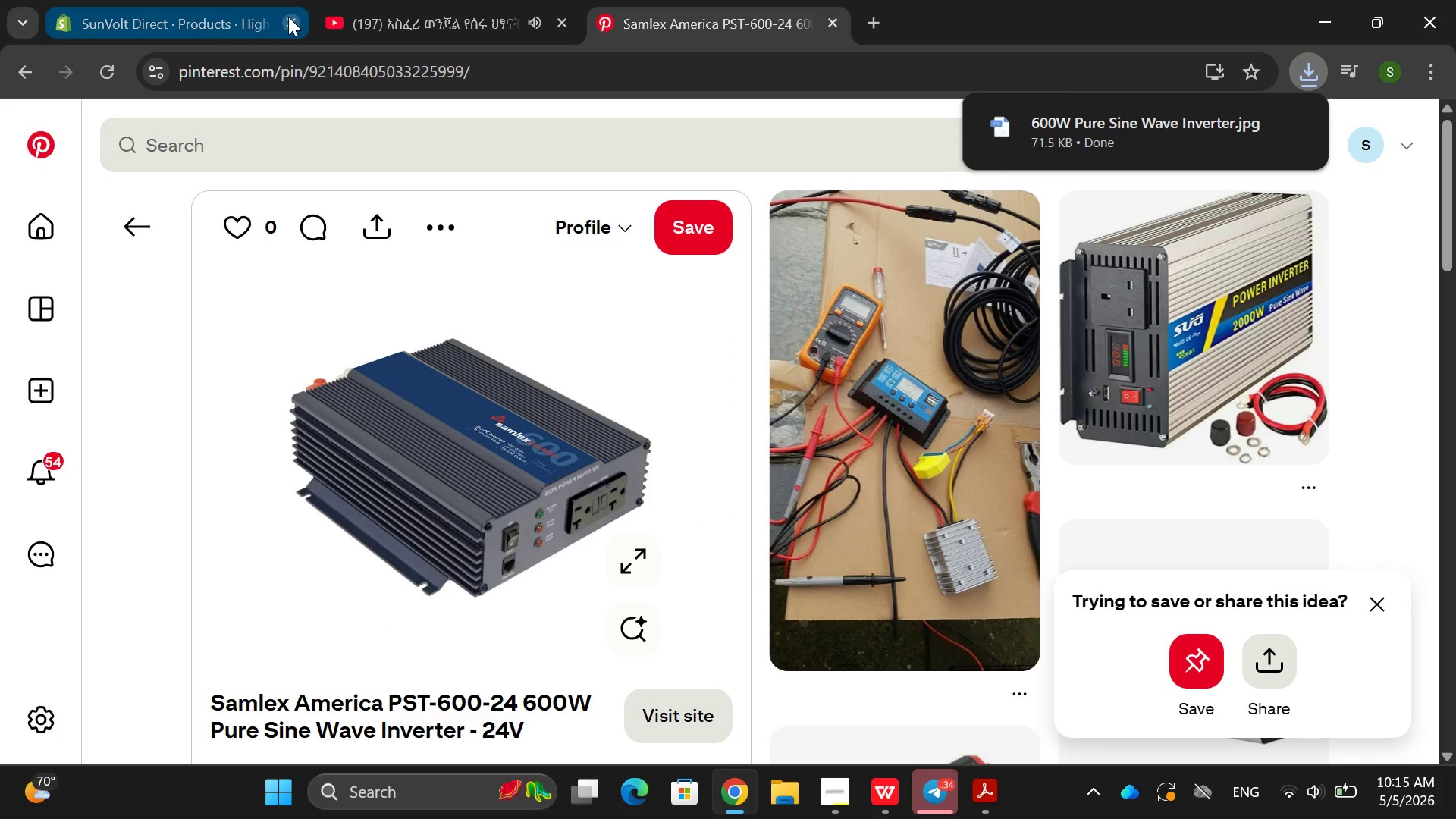 
left_click([223, 10])
 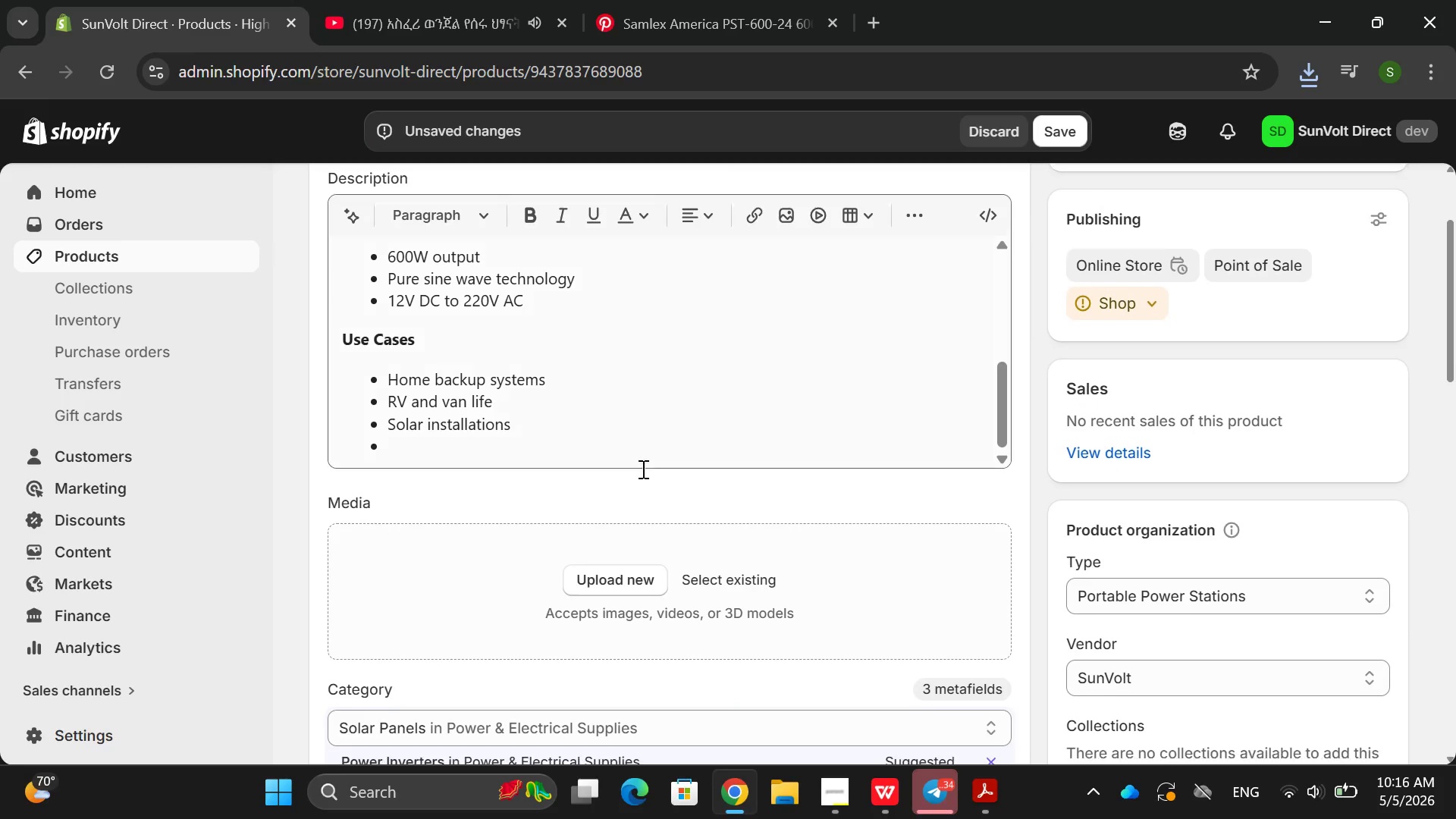 
left_click([626, 584])
 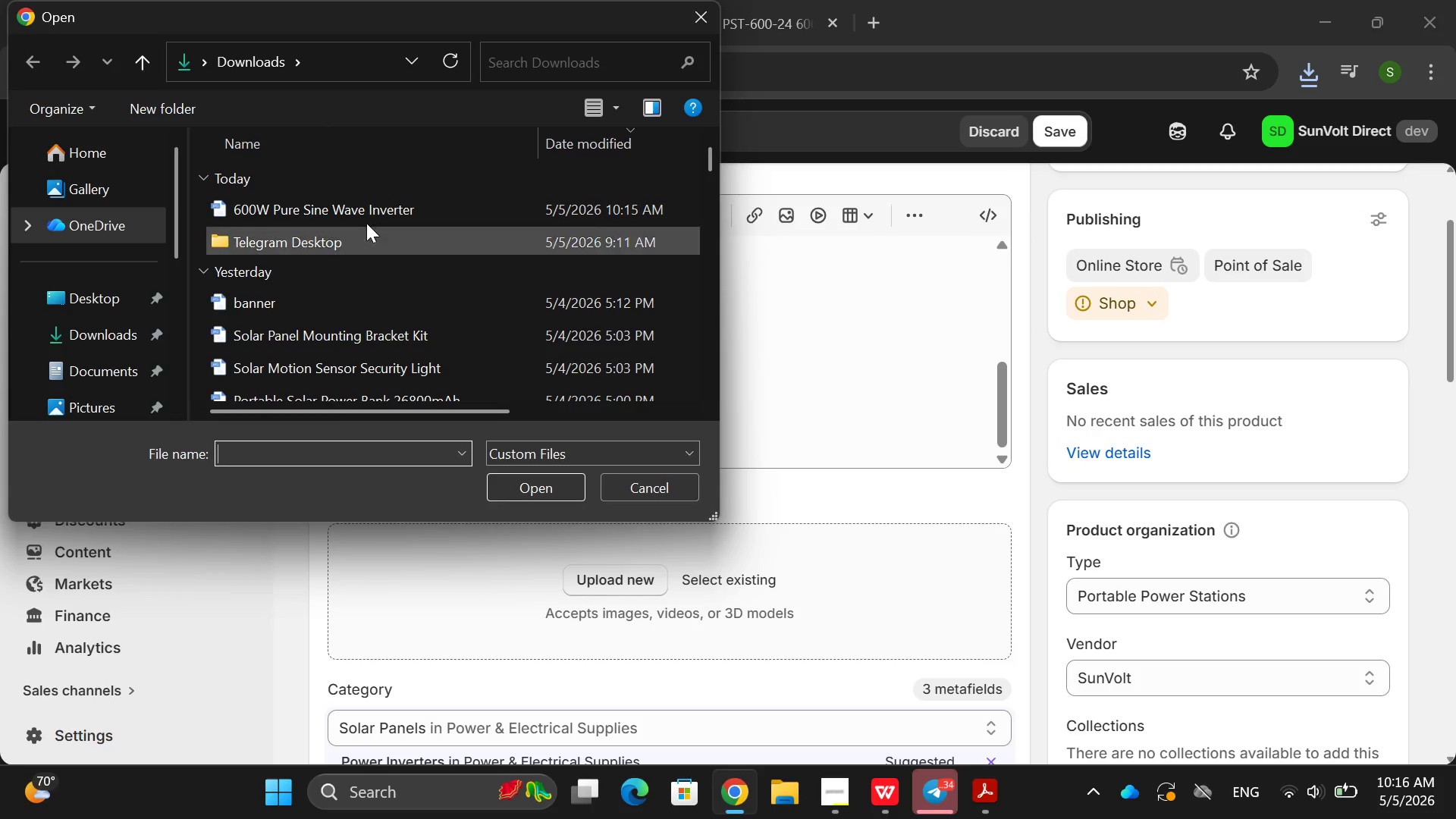 
double_click([353, 199])
 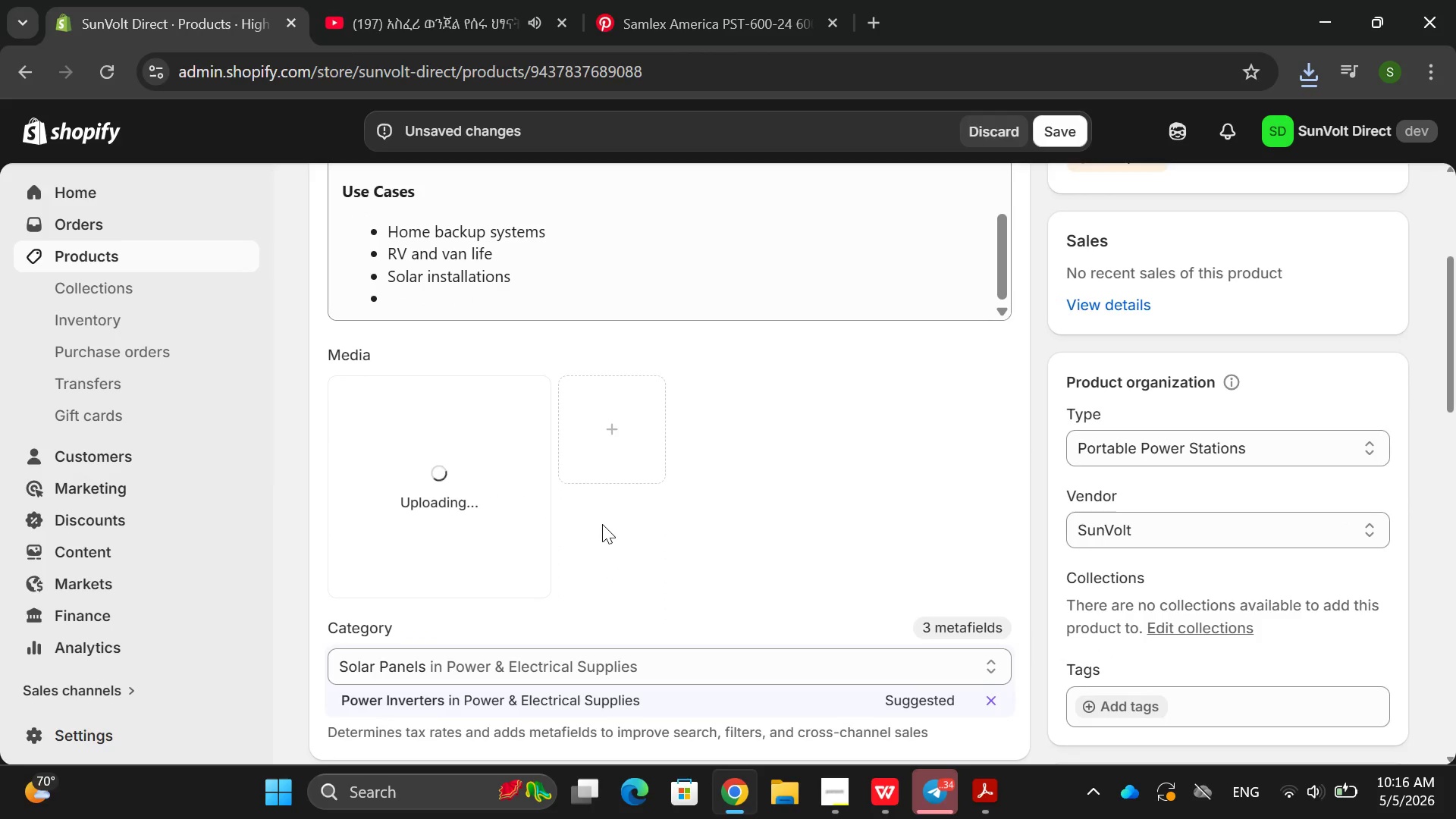 
left_click([887, 702])
 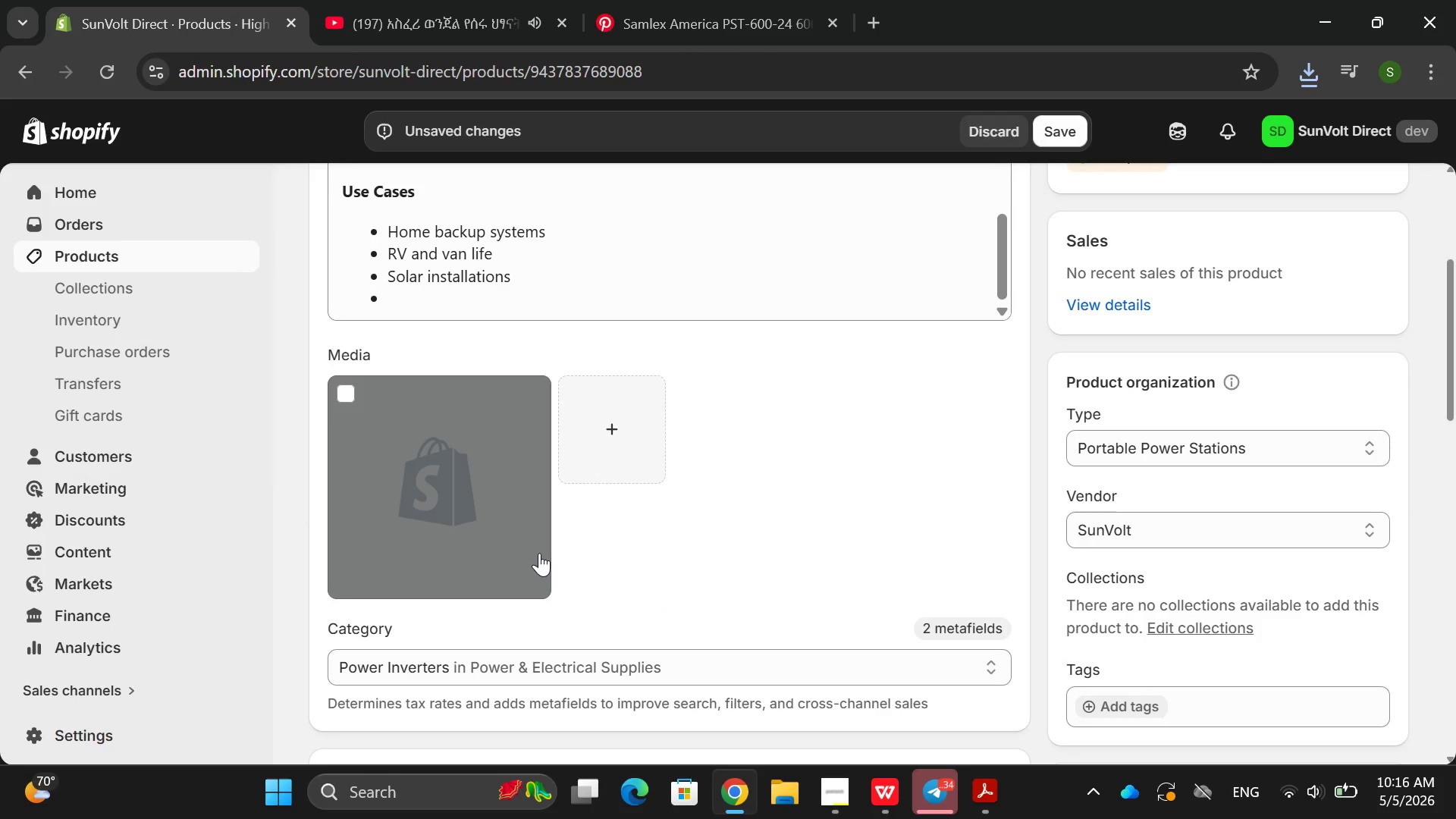 
left_click([477, 541])
 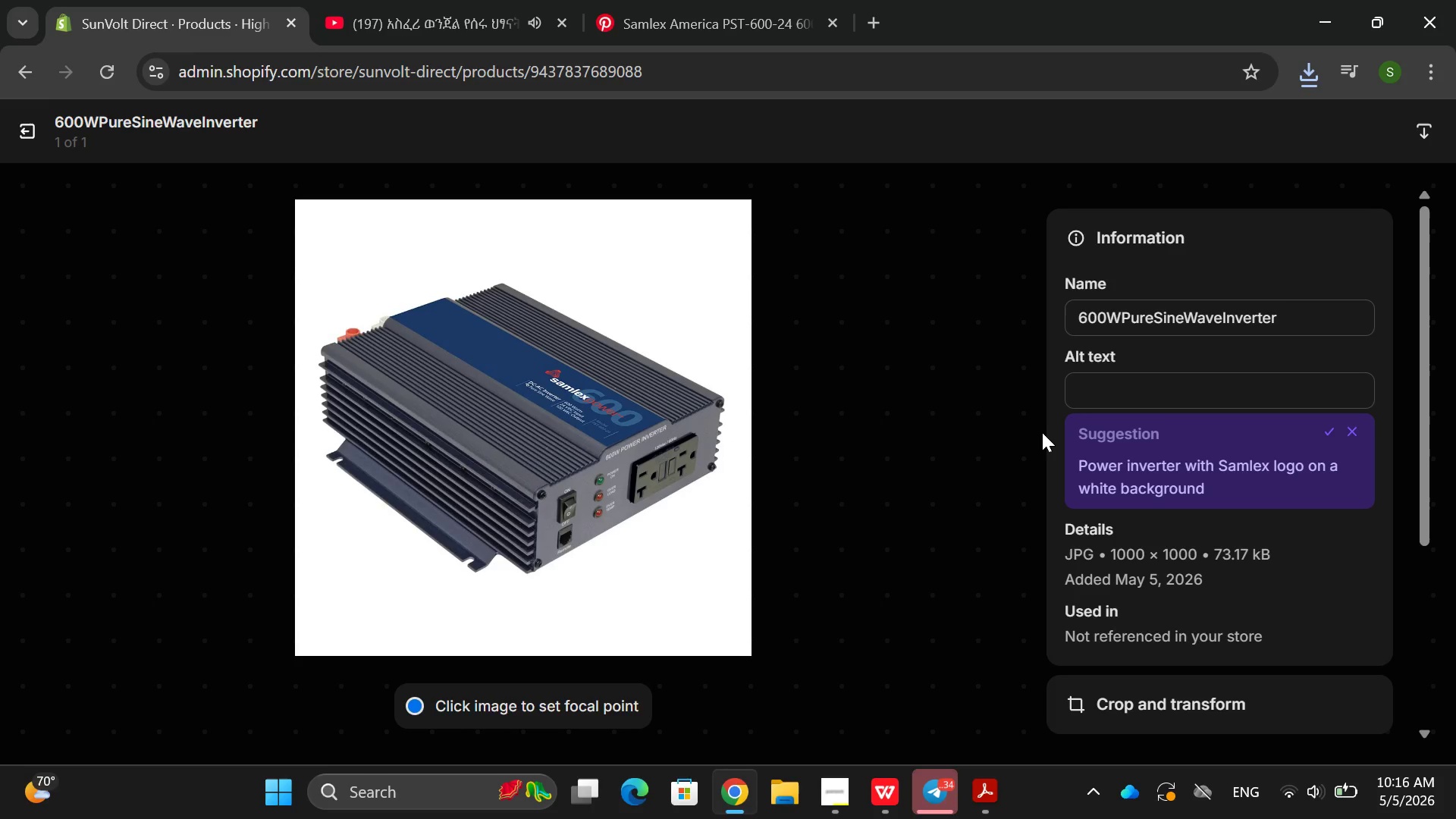 
wait(12.69)
 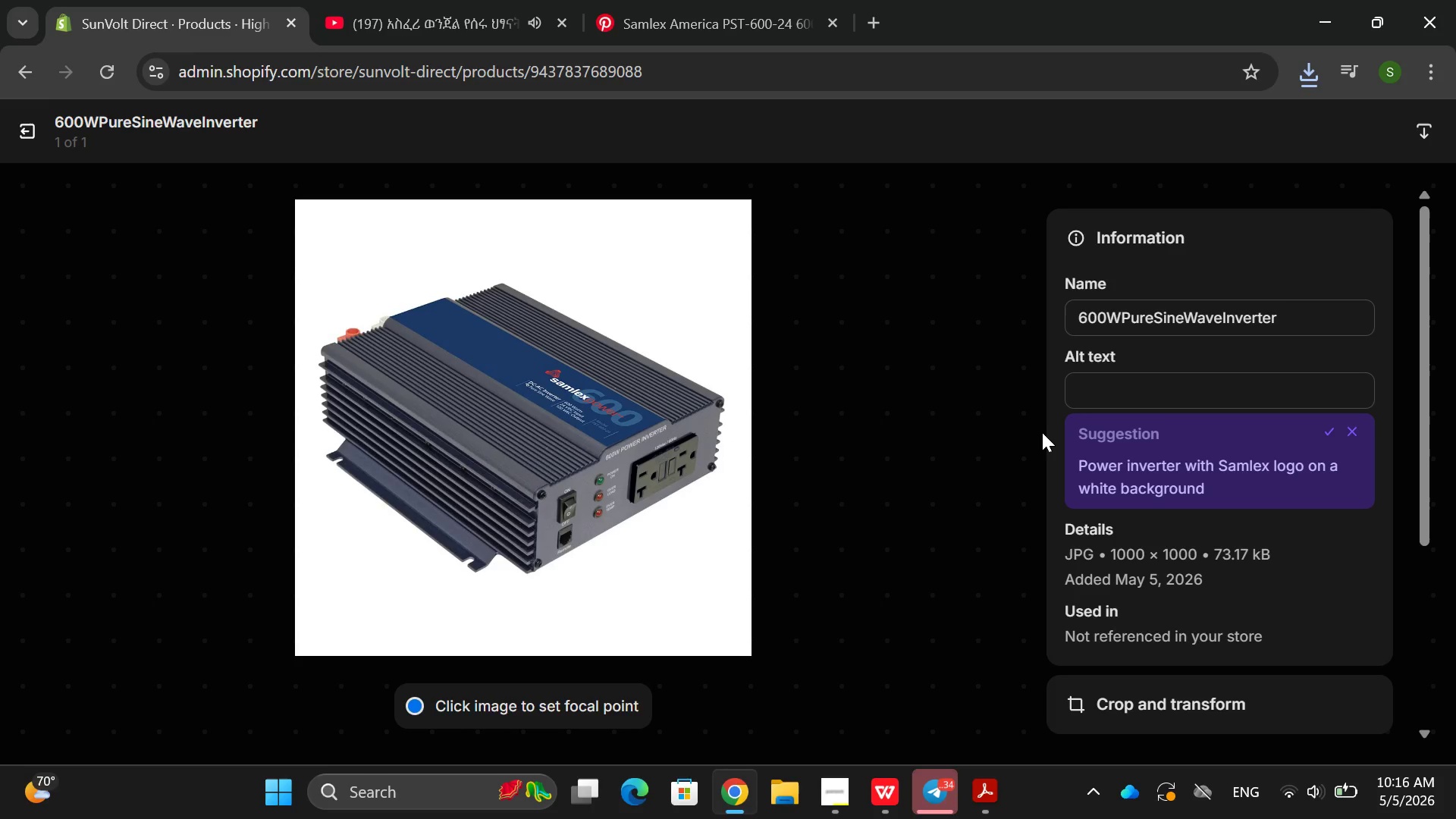 
left_click([1122, 406])
 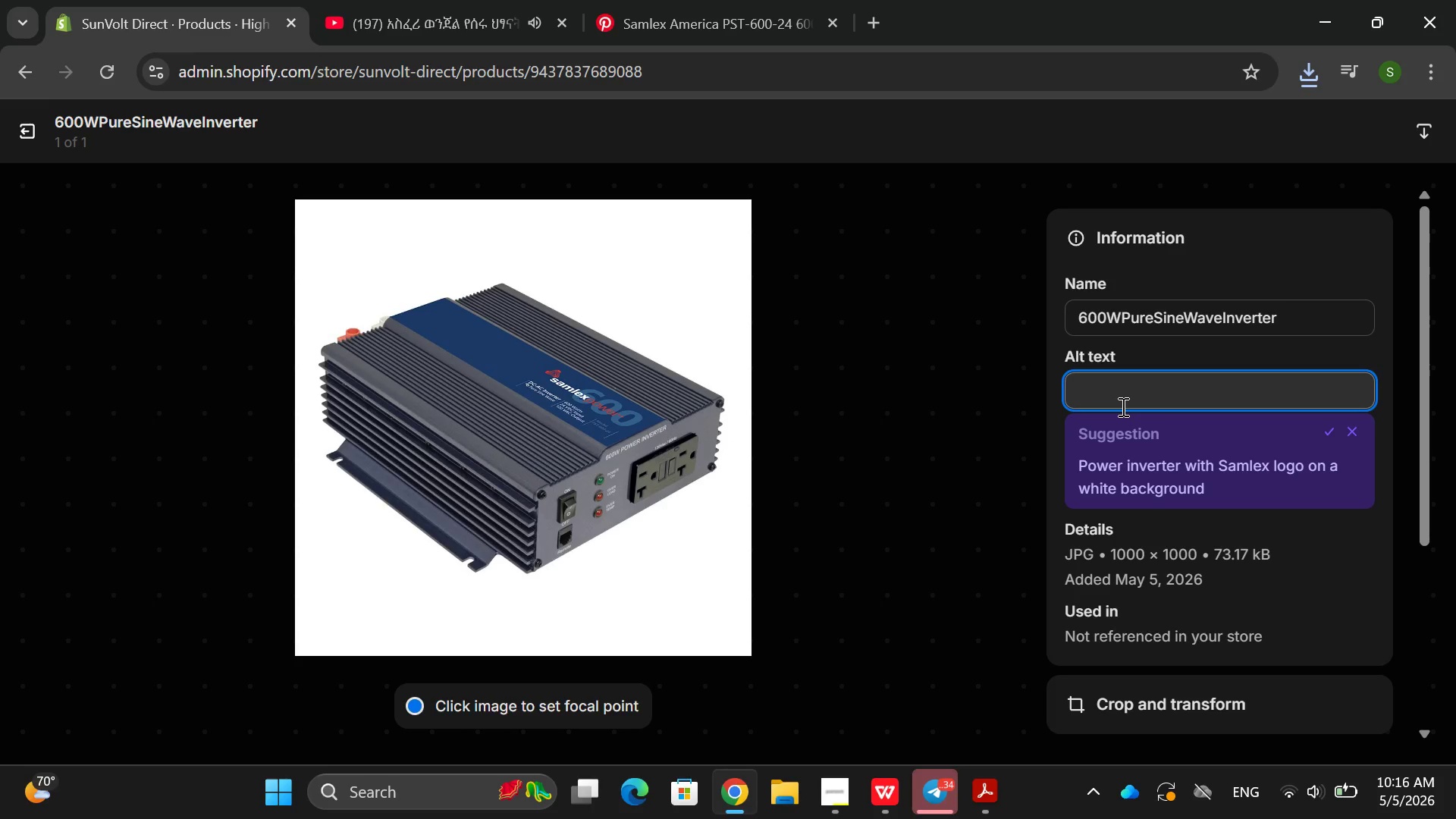 
type(600W piu)
key(Backspace)
key(Backspace)
type(ure sine ace in)
key(Backspace)
key(Backspace)
key(Backspace)
key(Backspace)
key(Backspace)
type(ve invenr)
key(Backspace)
type(ter for solar off-grid systems)
 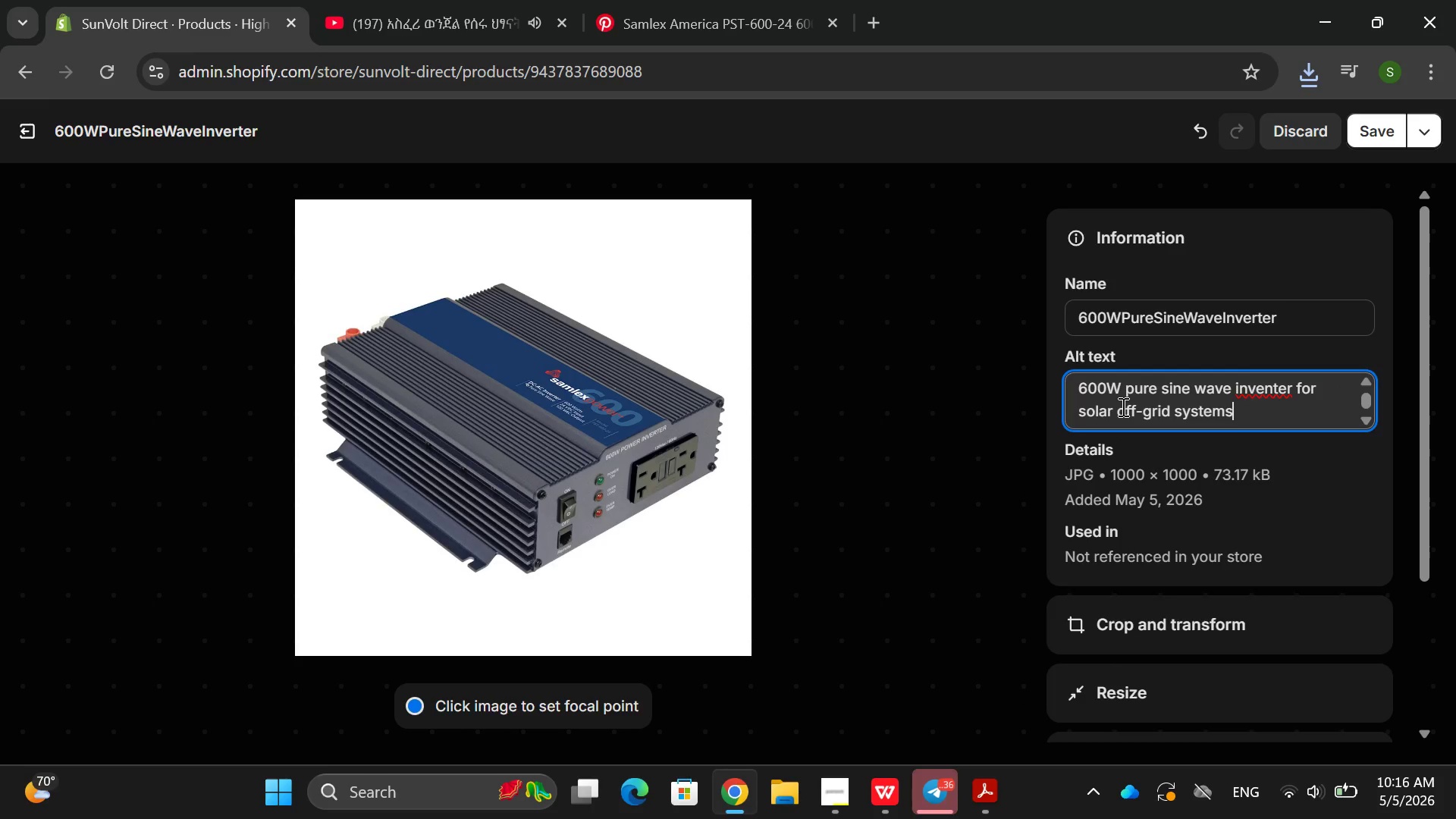 
left_click([1261, 394])
 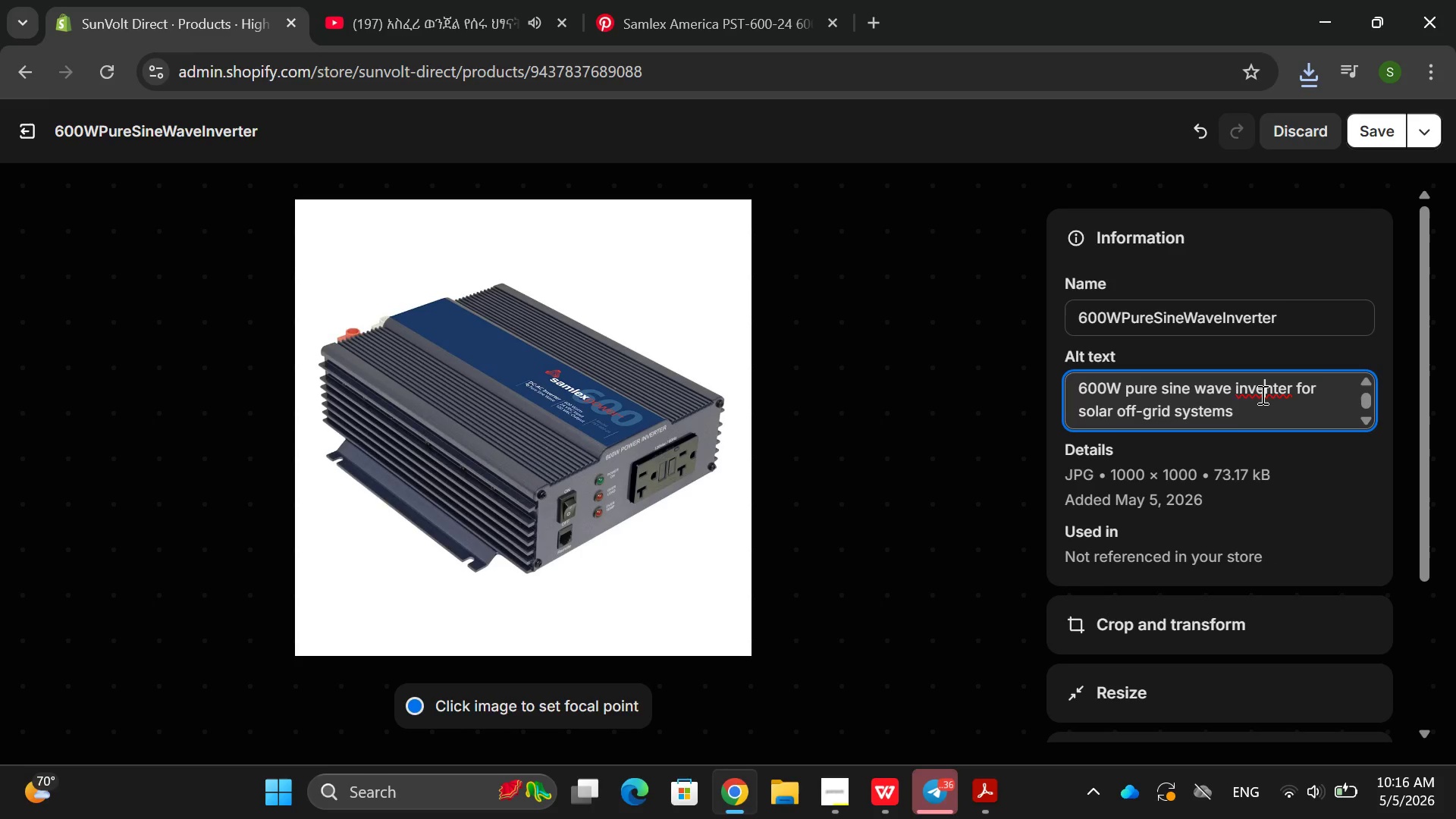 
key(ArrowRight)
 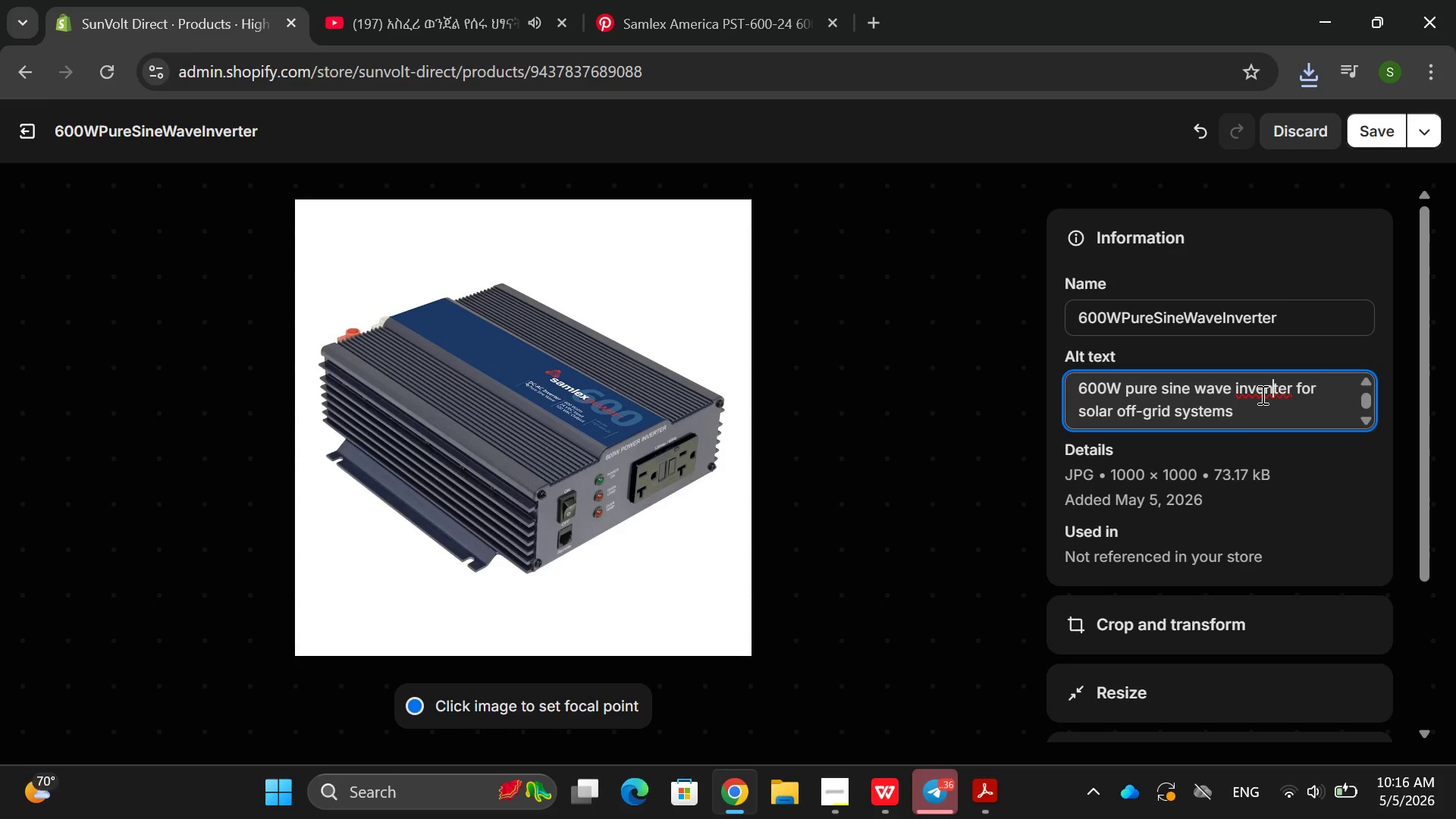 
key(Backspace)
 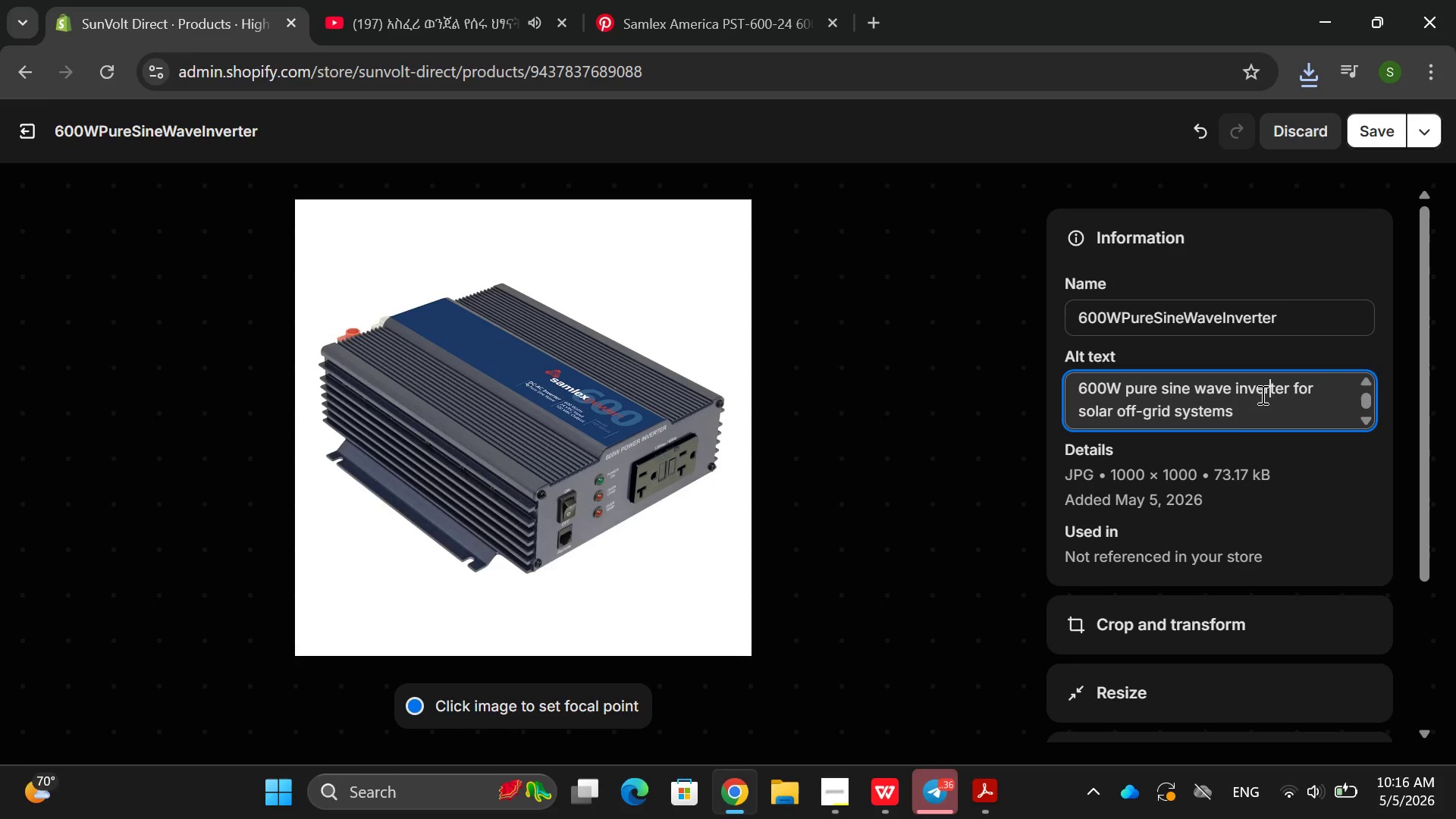 
key(R)
 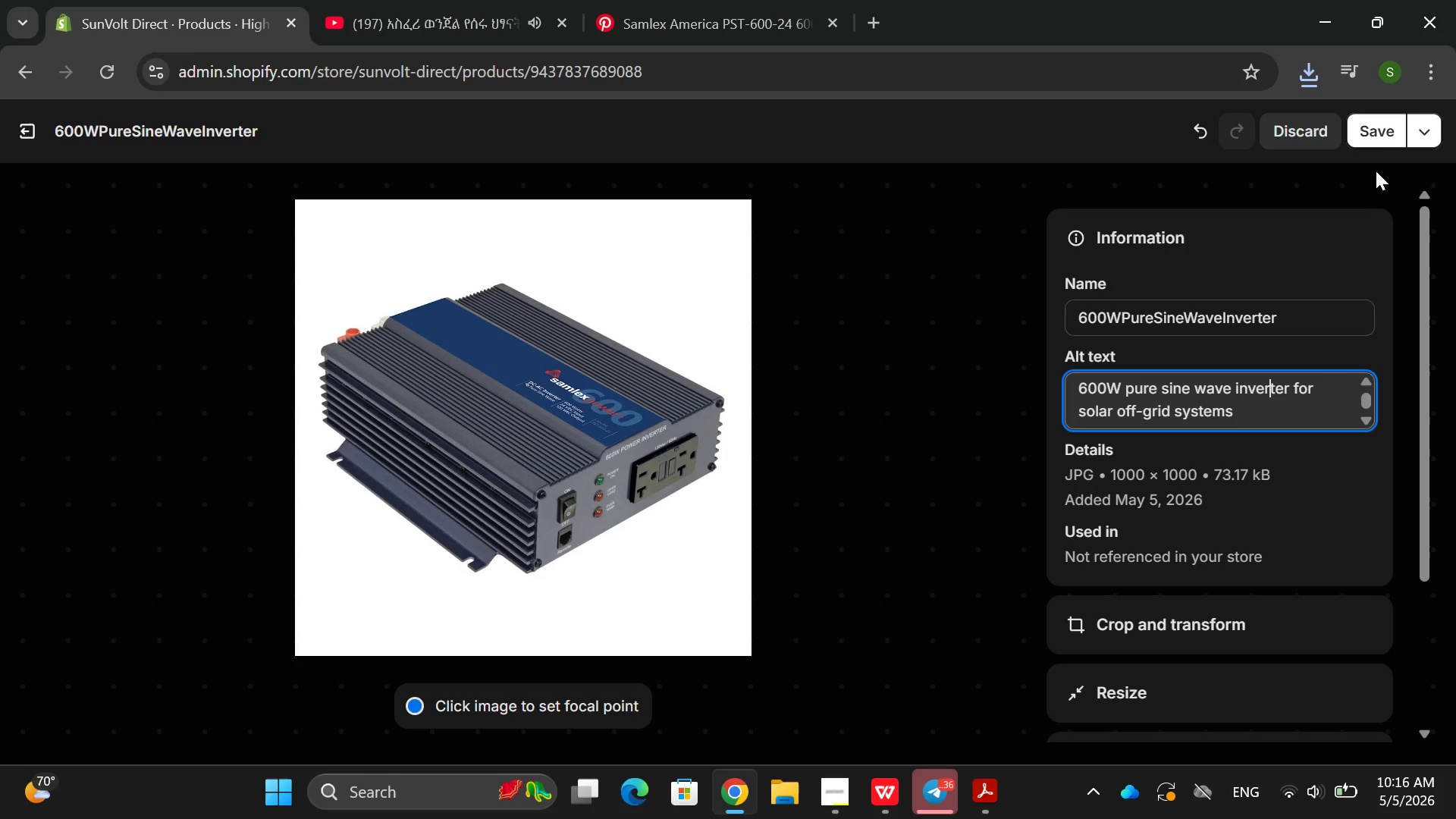 
left_click([1376, 139])
 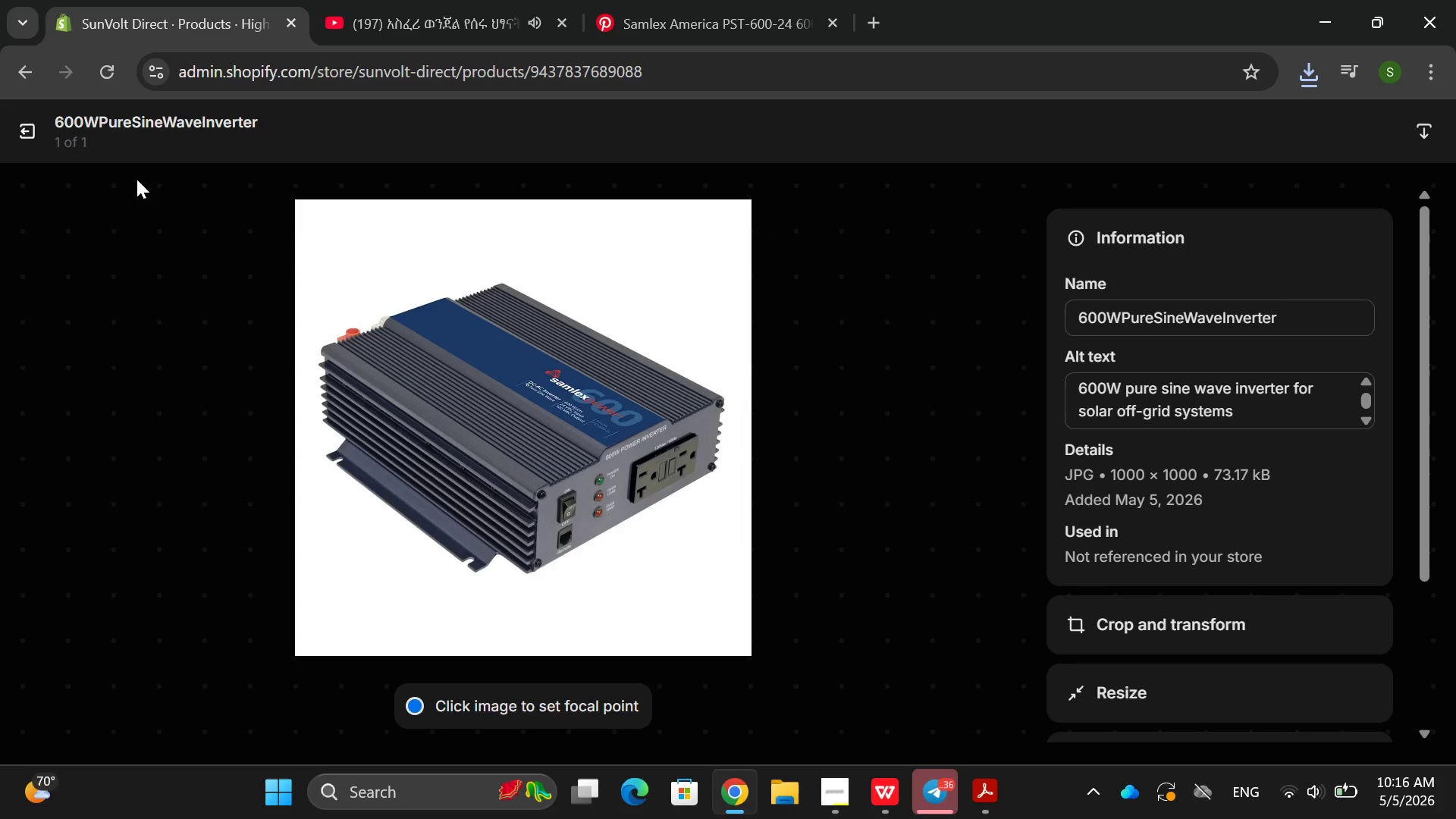 
left_click([40, 145])
 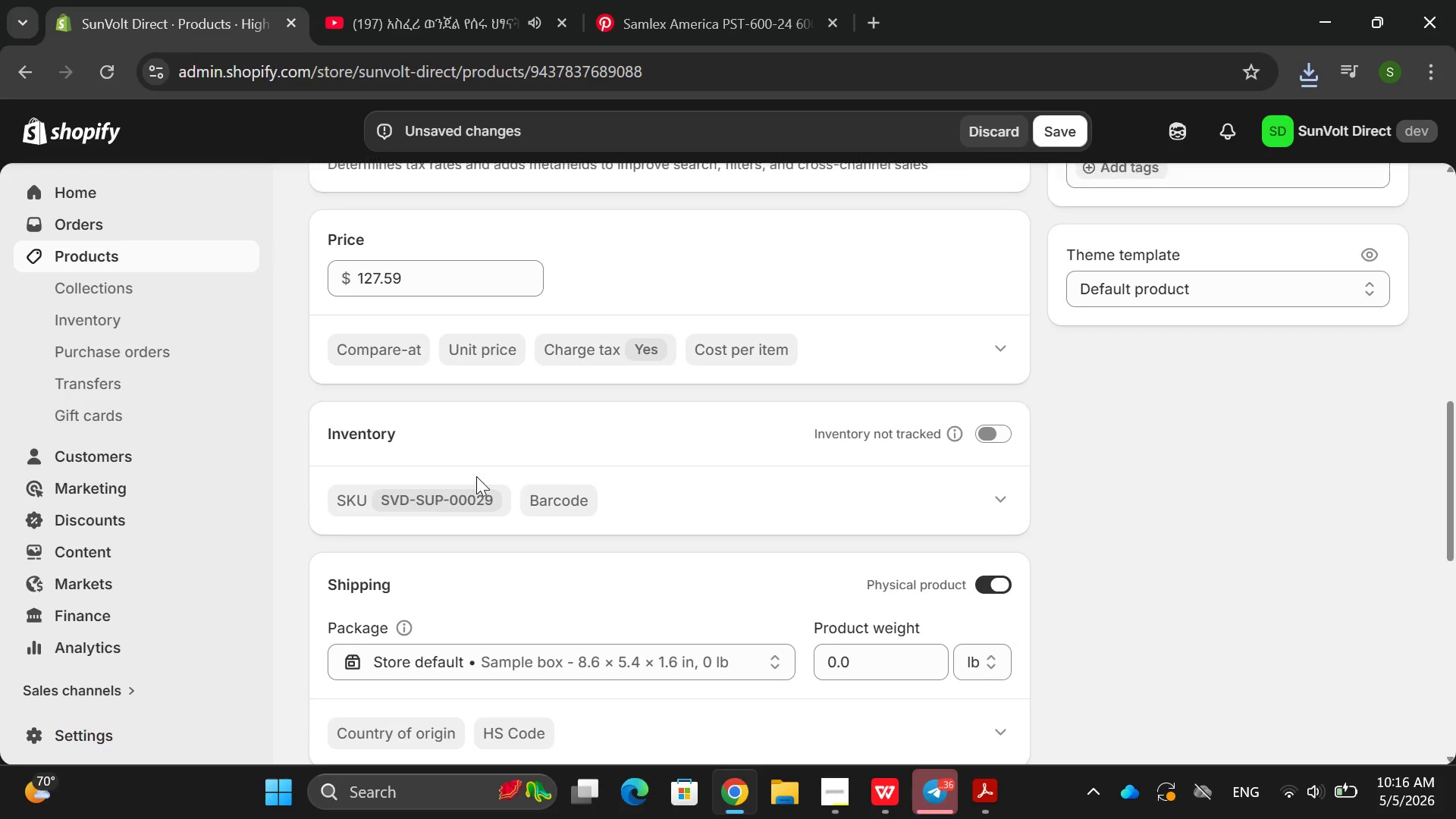 
left_click([988, 440])
 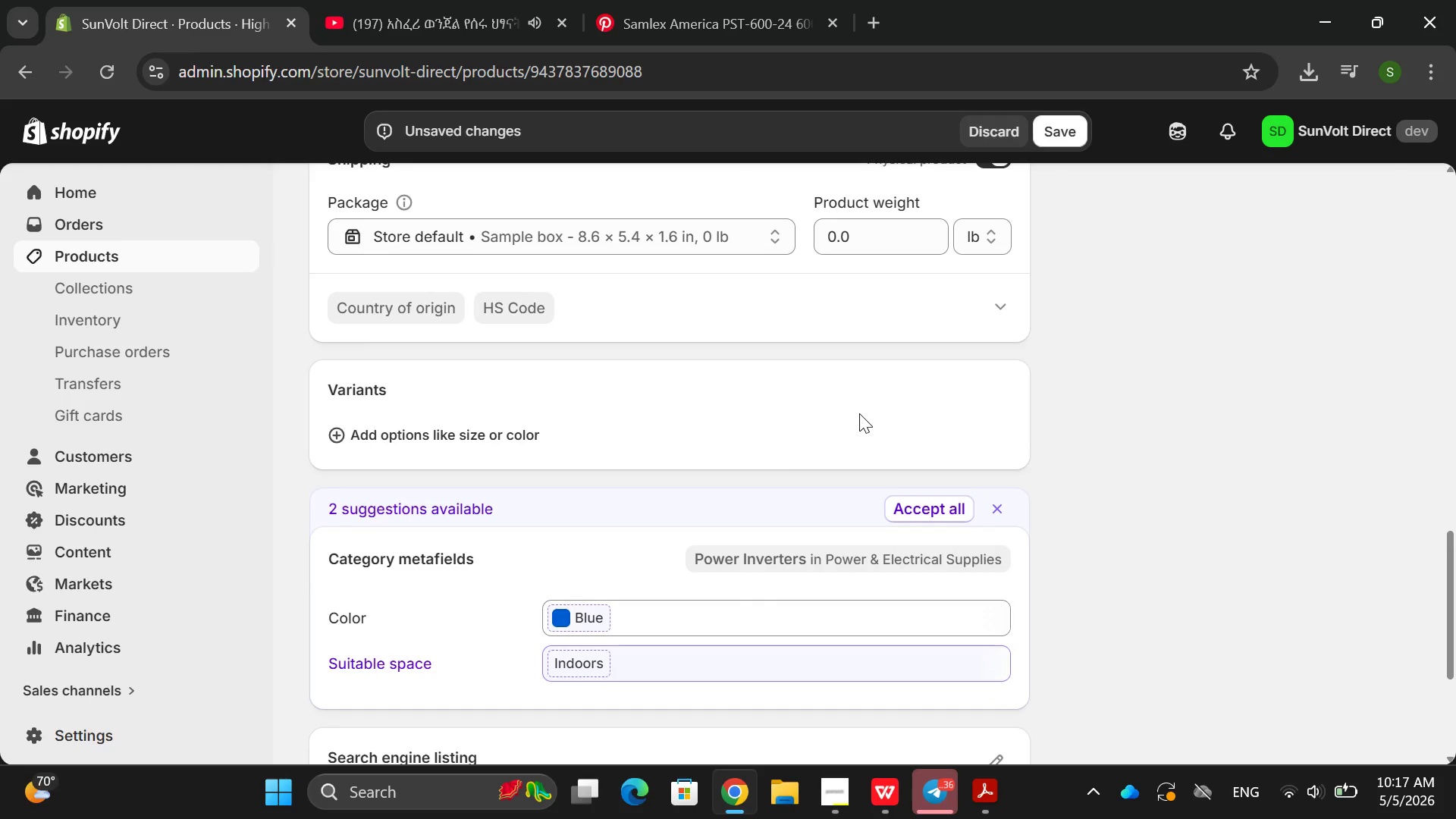 
left_click([930, 565])
 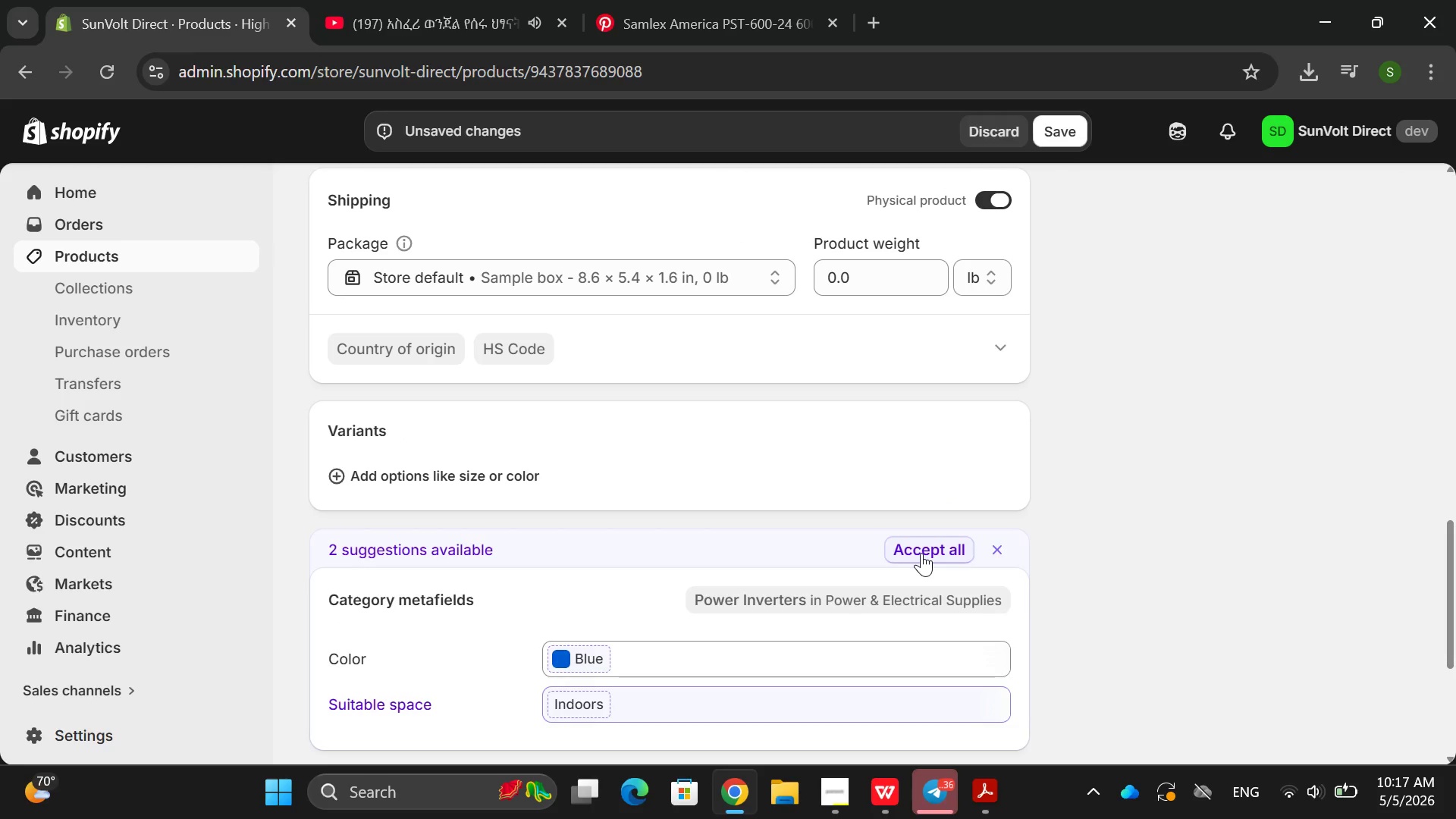 
left_click([921, 553])
 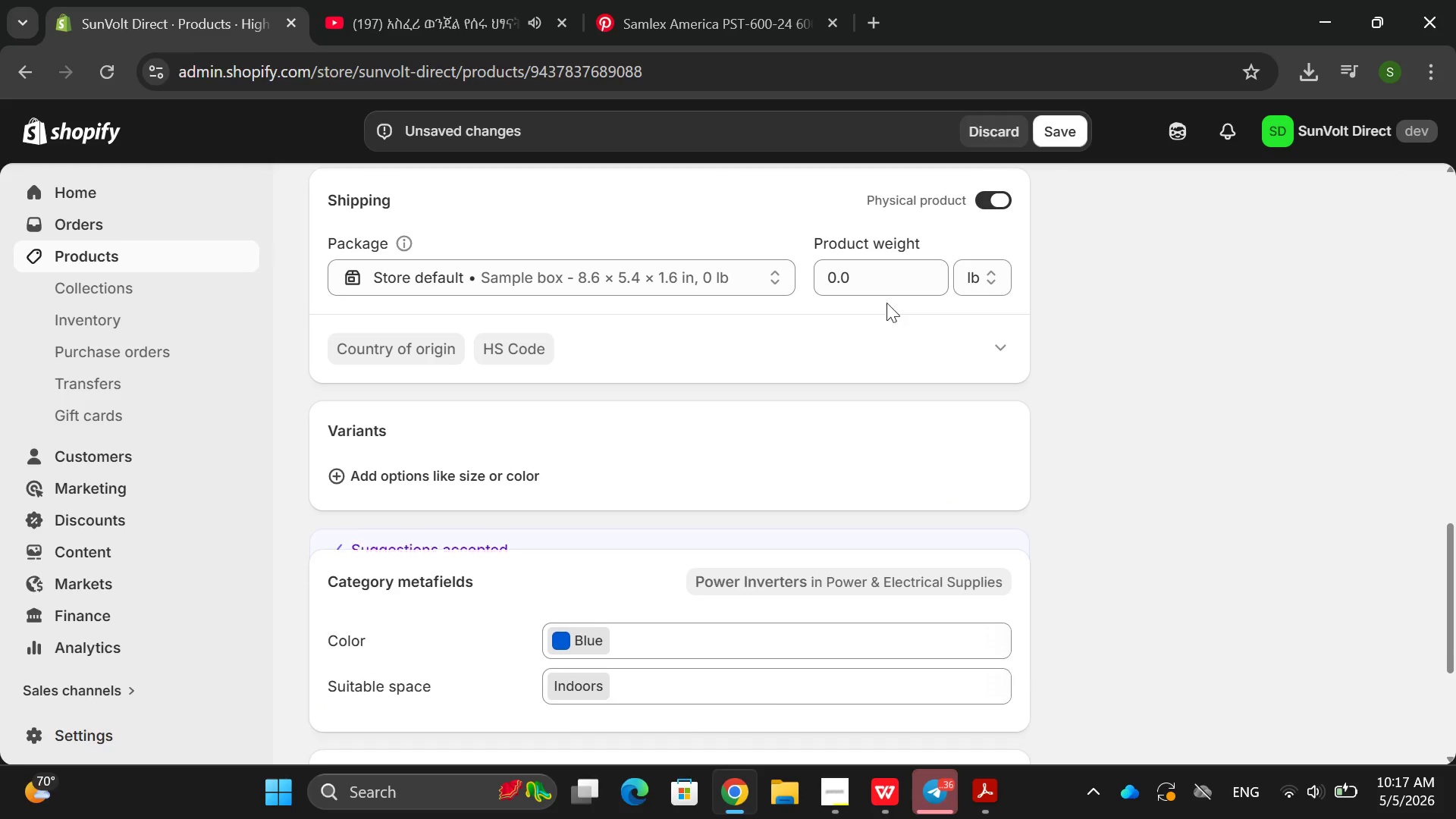 
left_click([839, 281])
 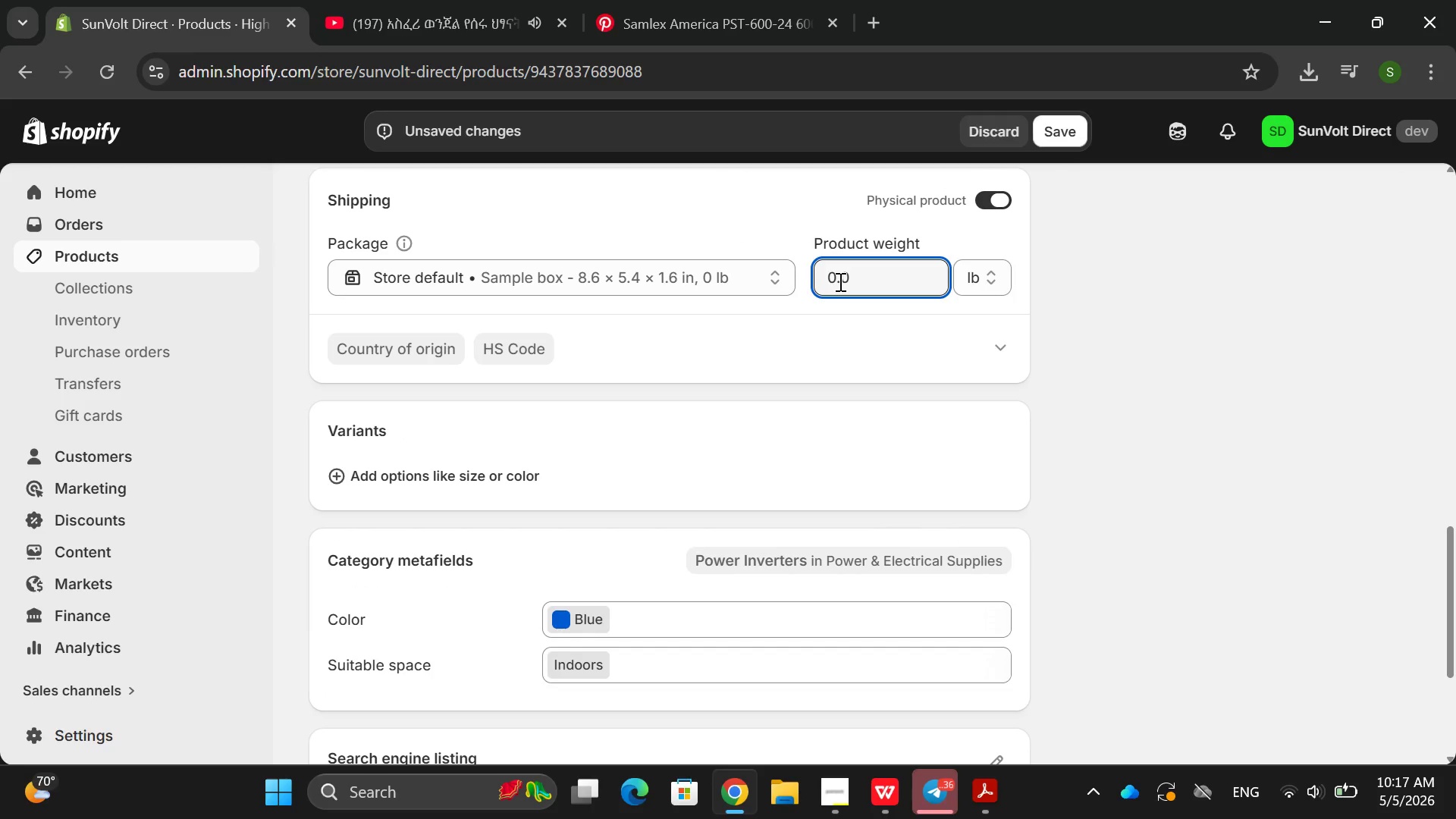 
key(Backspace)
key(Backspace)
type(100.)
 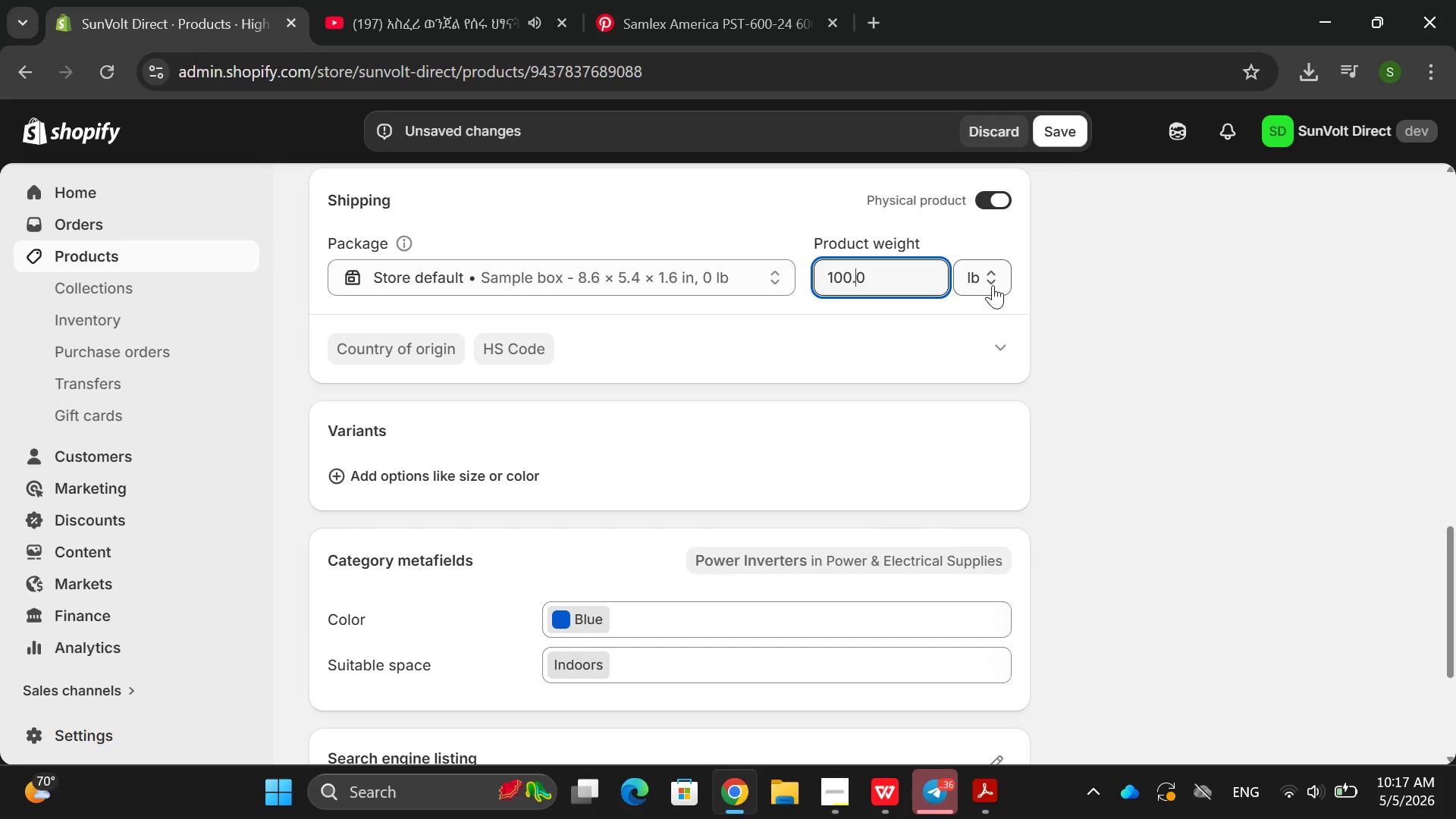 
left_click([990, 285])
 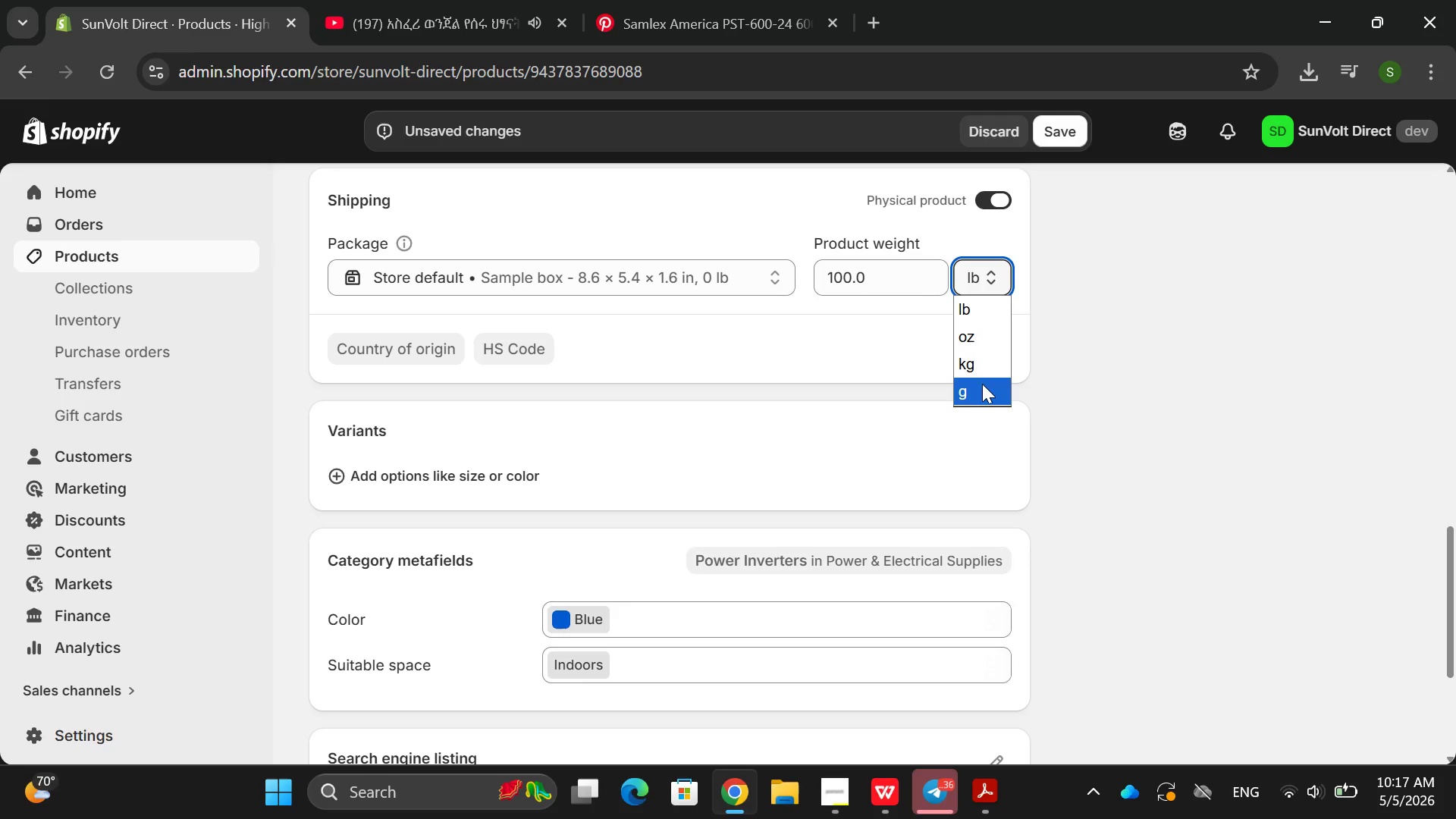 
left_click([982, 384])
 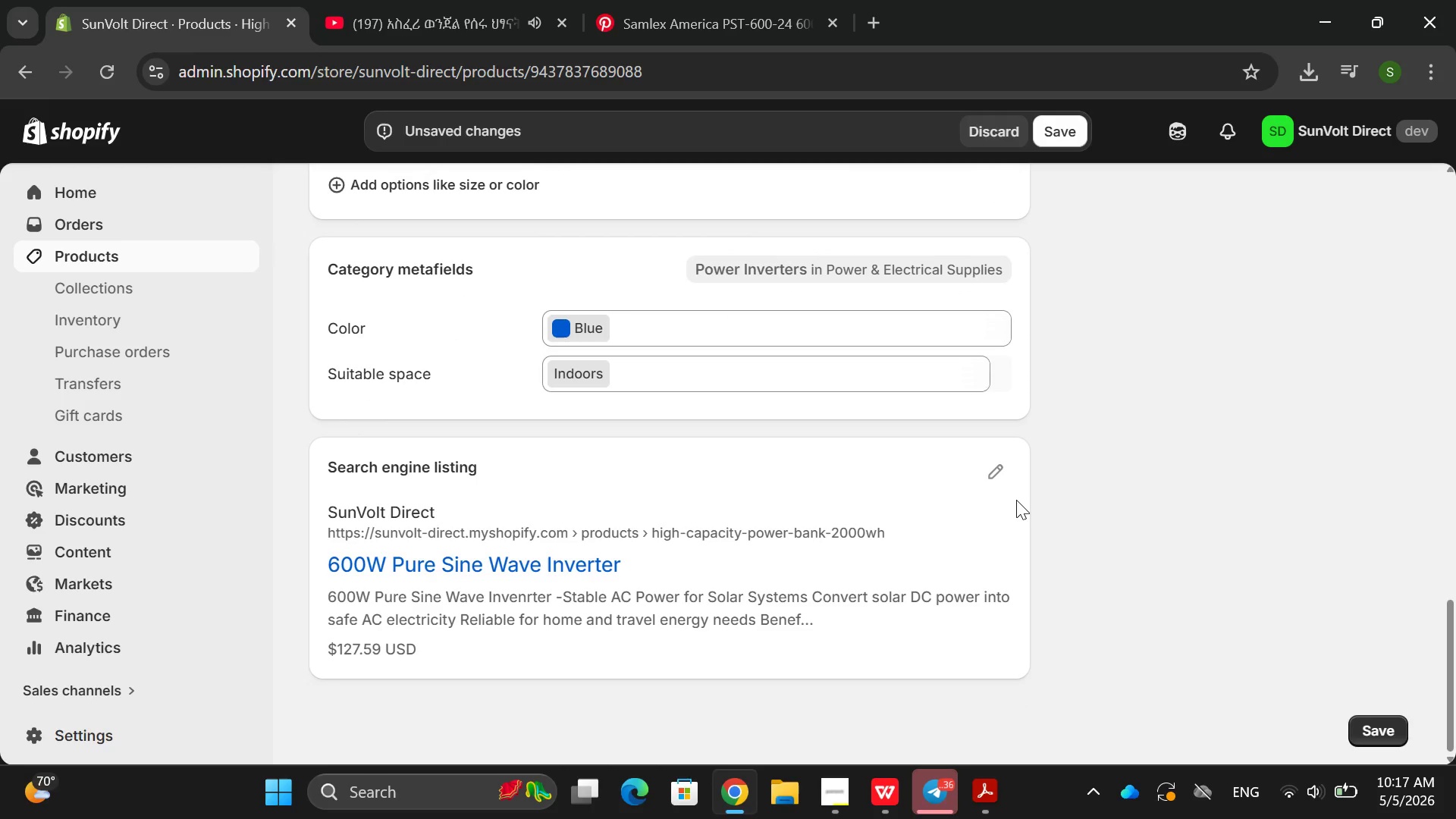 
left_click([995, 481])
 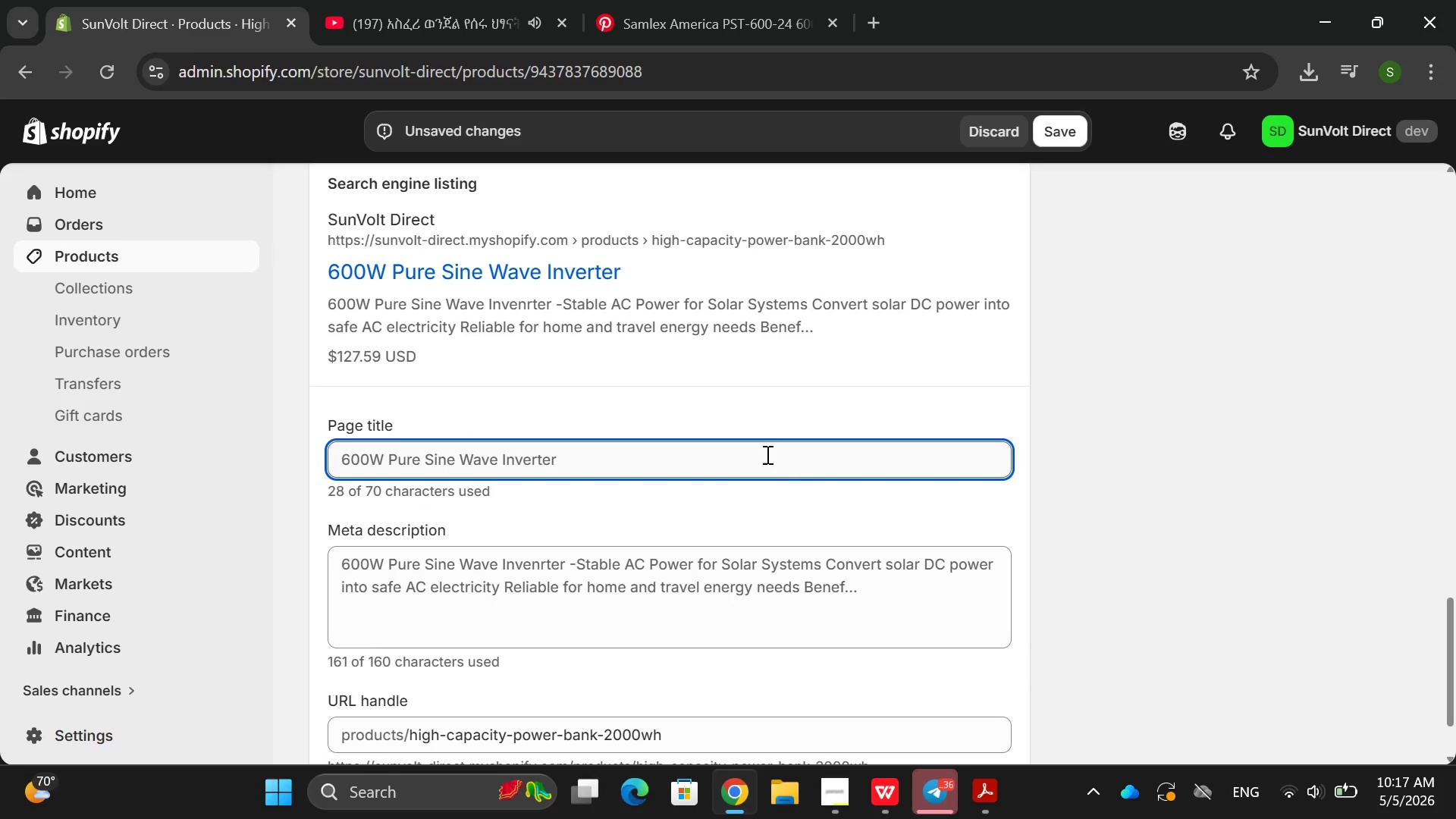 
left_click([714, 444])
 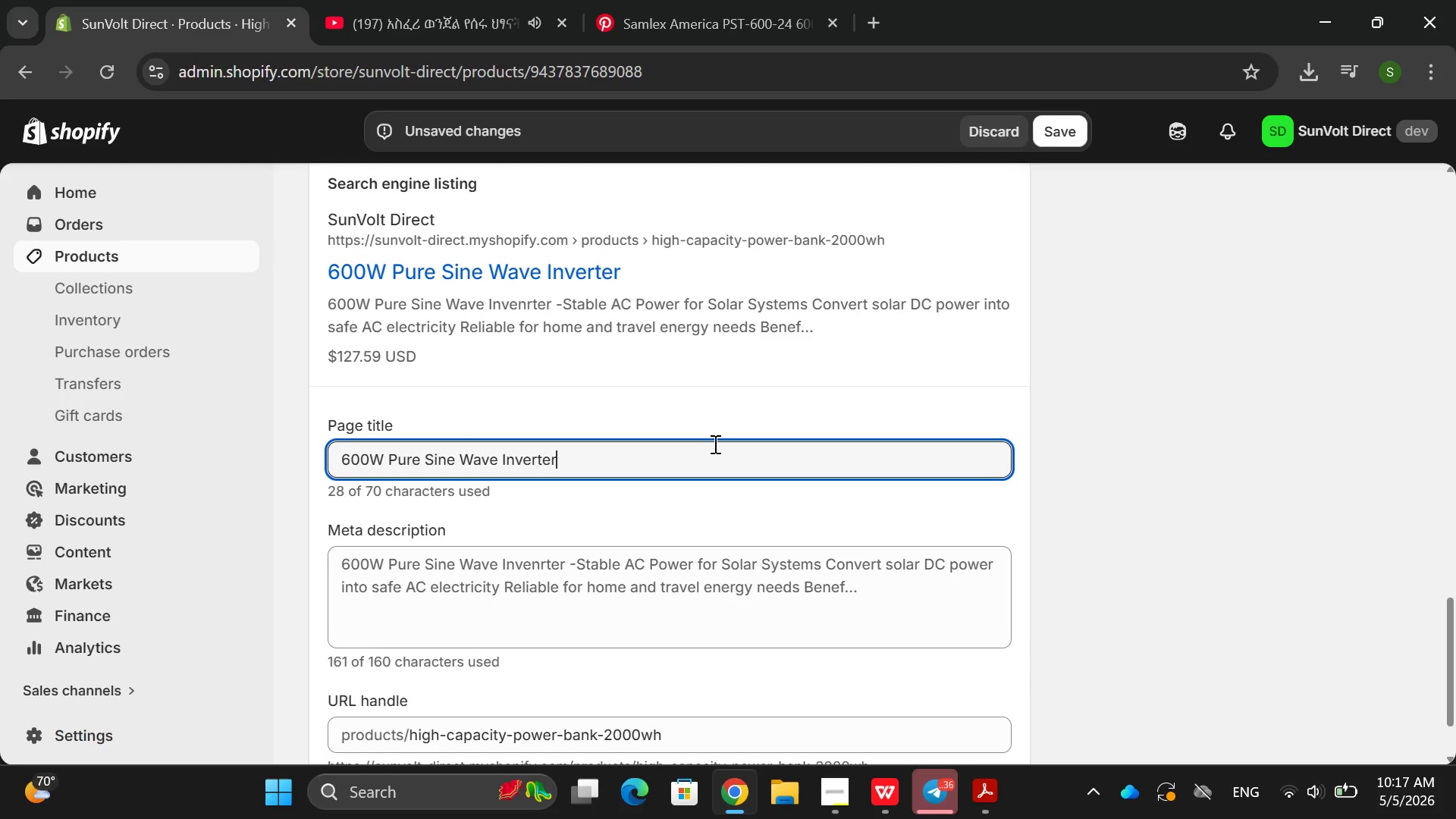 
type( | SunVolt )
 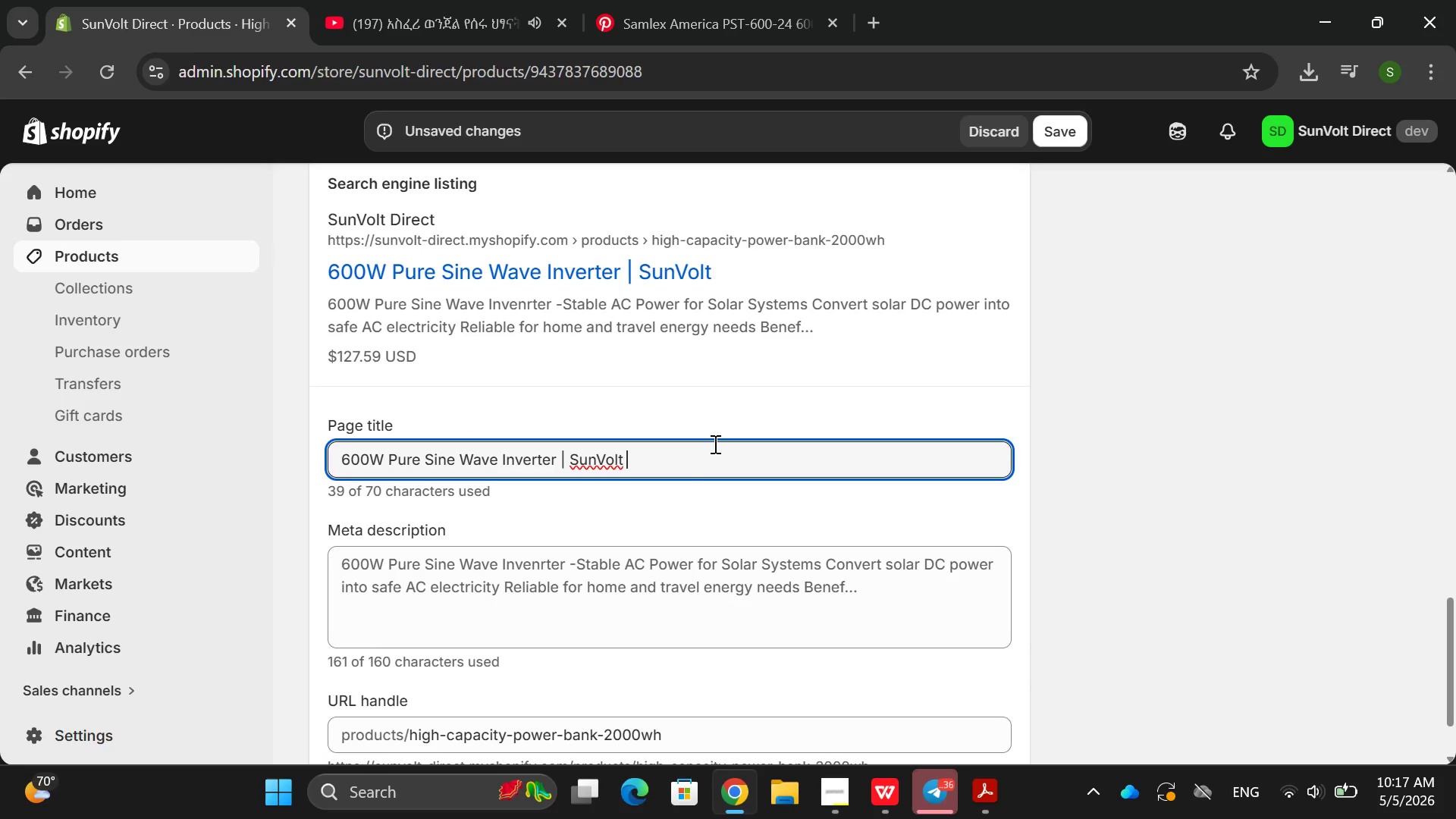 
double_click([544, 580])
 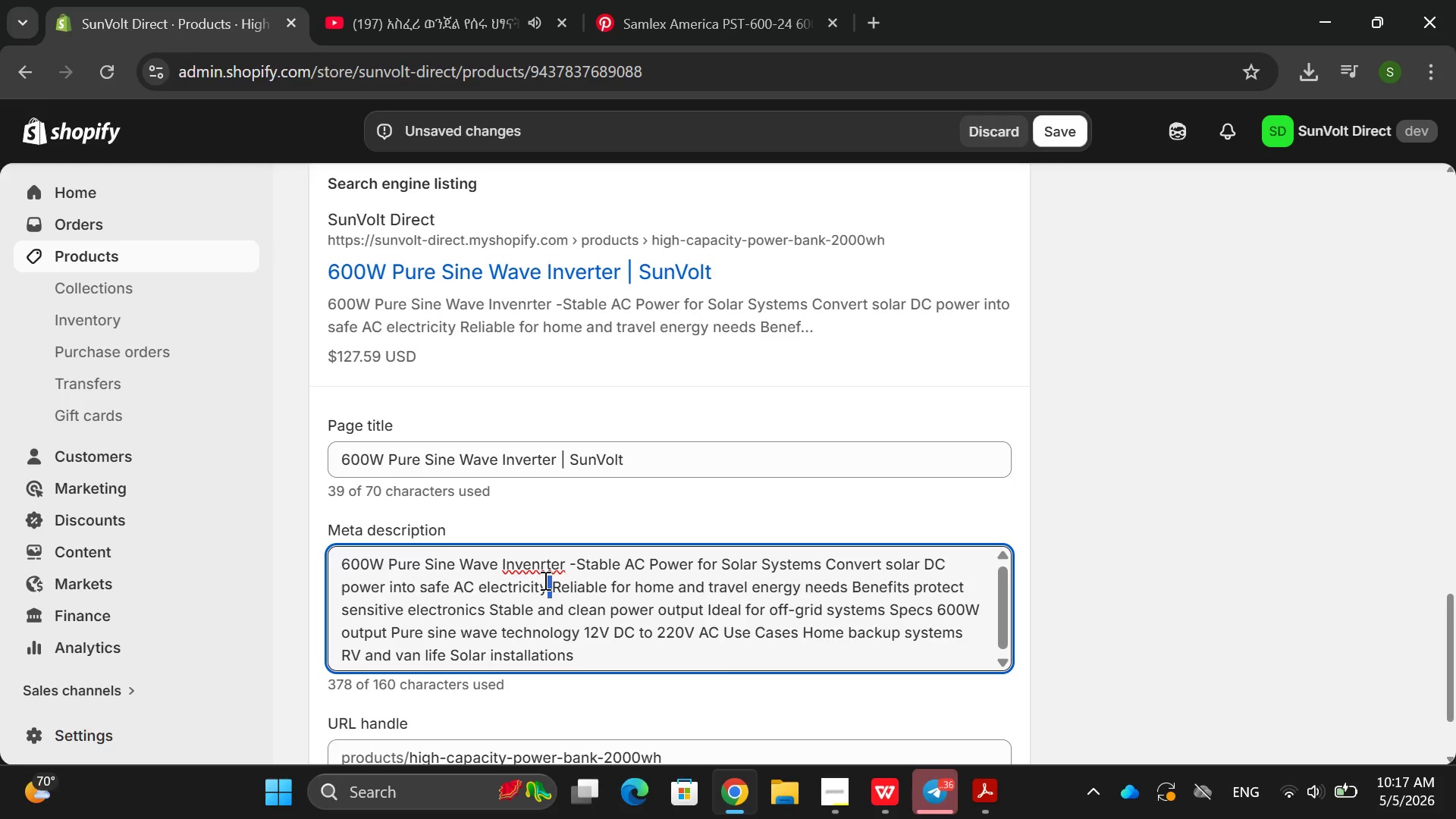 
triple_click([544, 580])
 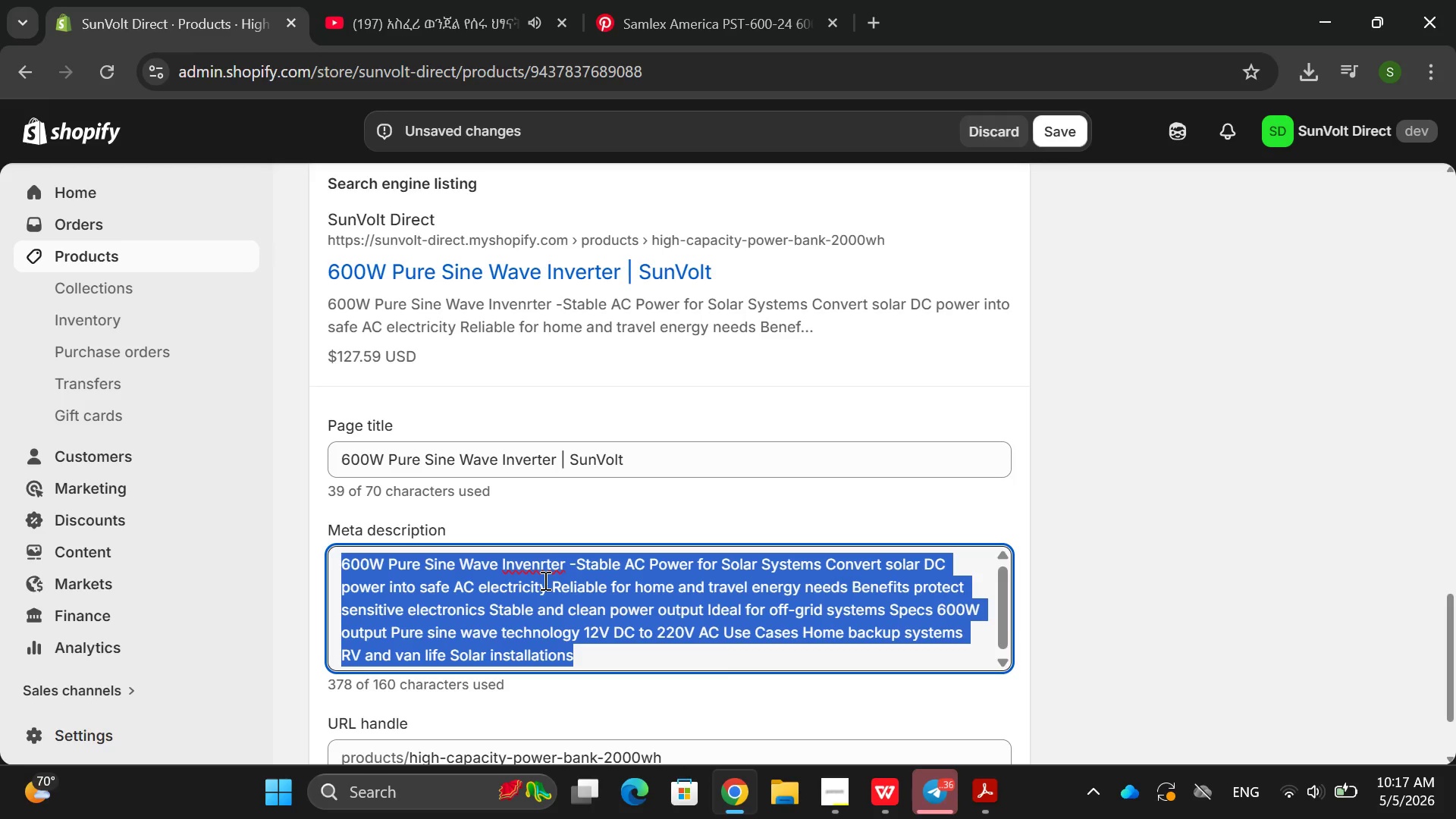 
key(Backspace)
type(Reliable 500)
key(Backspace)
key(Backspace)
key(Backspace)
key(Backspace)
type(6)
key(Backspace)
type( 600W pire)
key(Backspace)
key(Backspace)
key(Backspace)
type(ure sine wave inverrter for solar systems )
key(Backspace)
type(. Safe a)
key(Backspace)
type(AC for )
key(Backspace)
key(Backspace)
key(Backspace)
key(Backspace)
type(powerr fo)
key(Backspace)
key(Backspace)
key(Backspace)
key(Backspace)
type( for home and off-grid syse)
key(Backspace)
key(Backspace)
key(Backspace)
key(Backspace)
type(y)
key(Backspace)
type(use.)
 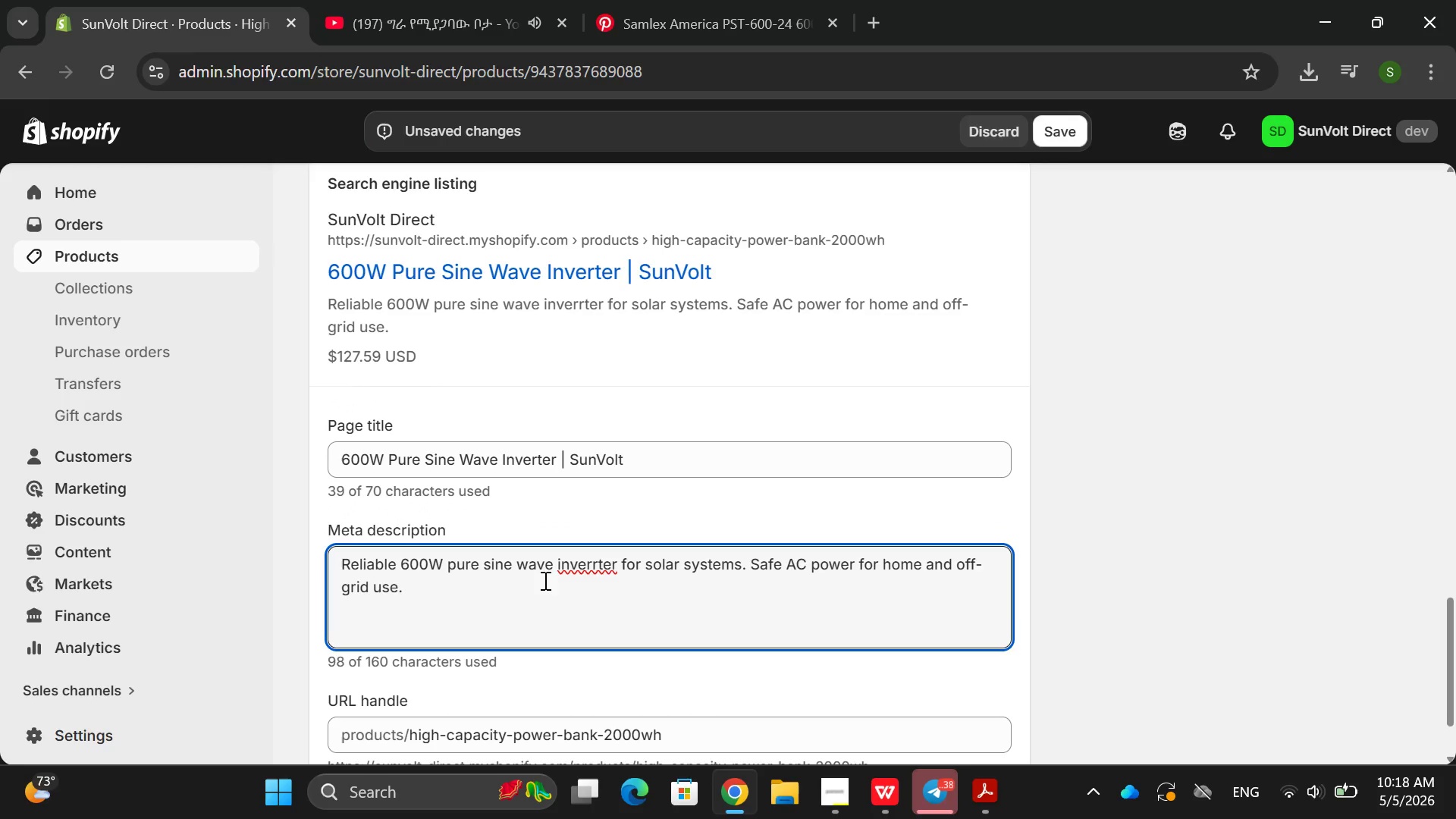 
left_click([593, 566])
 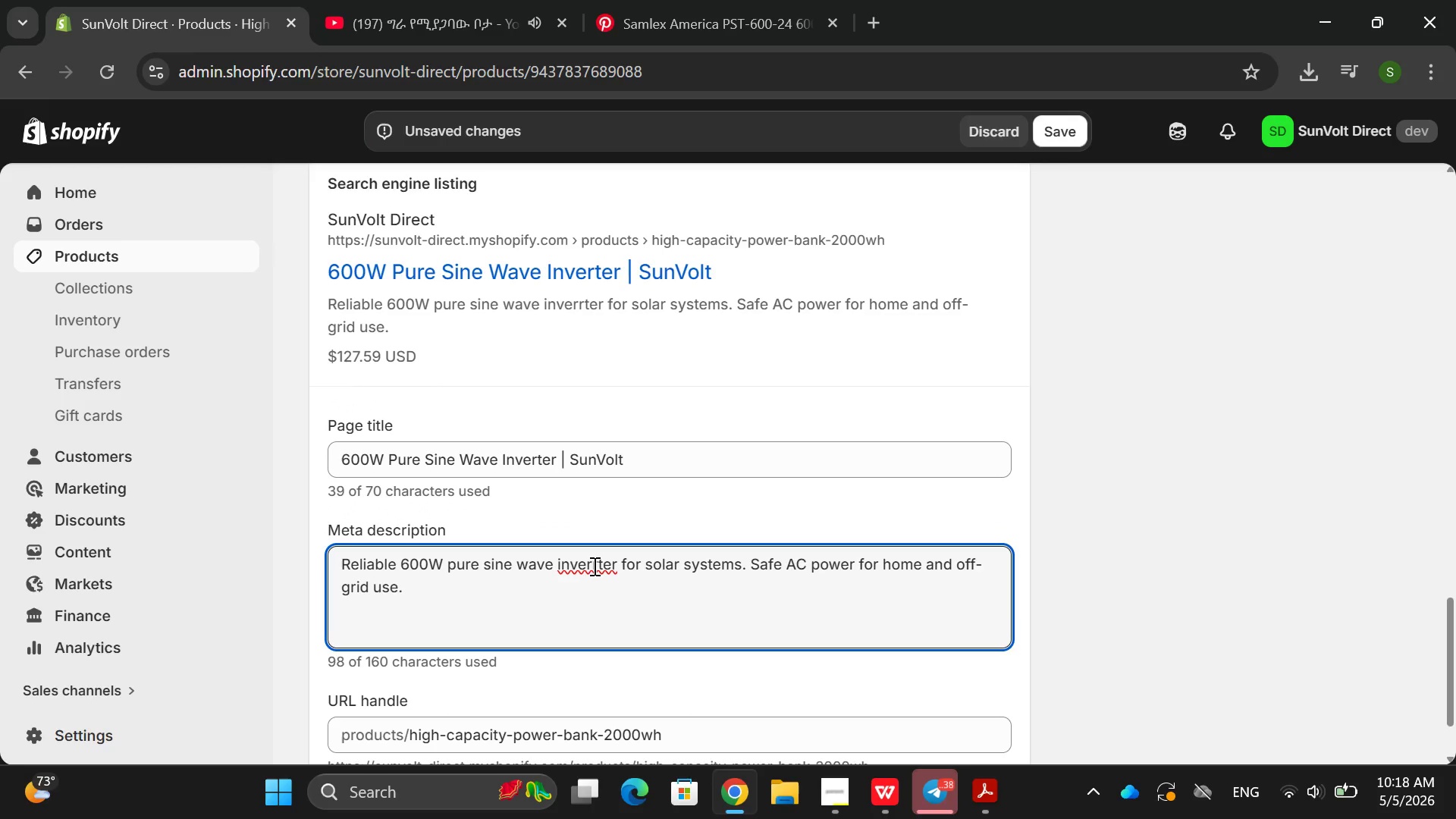 
key(ArrowRight)
 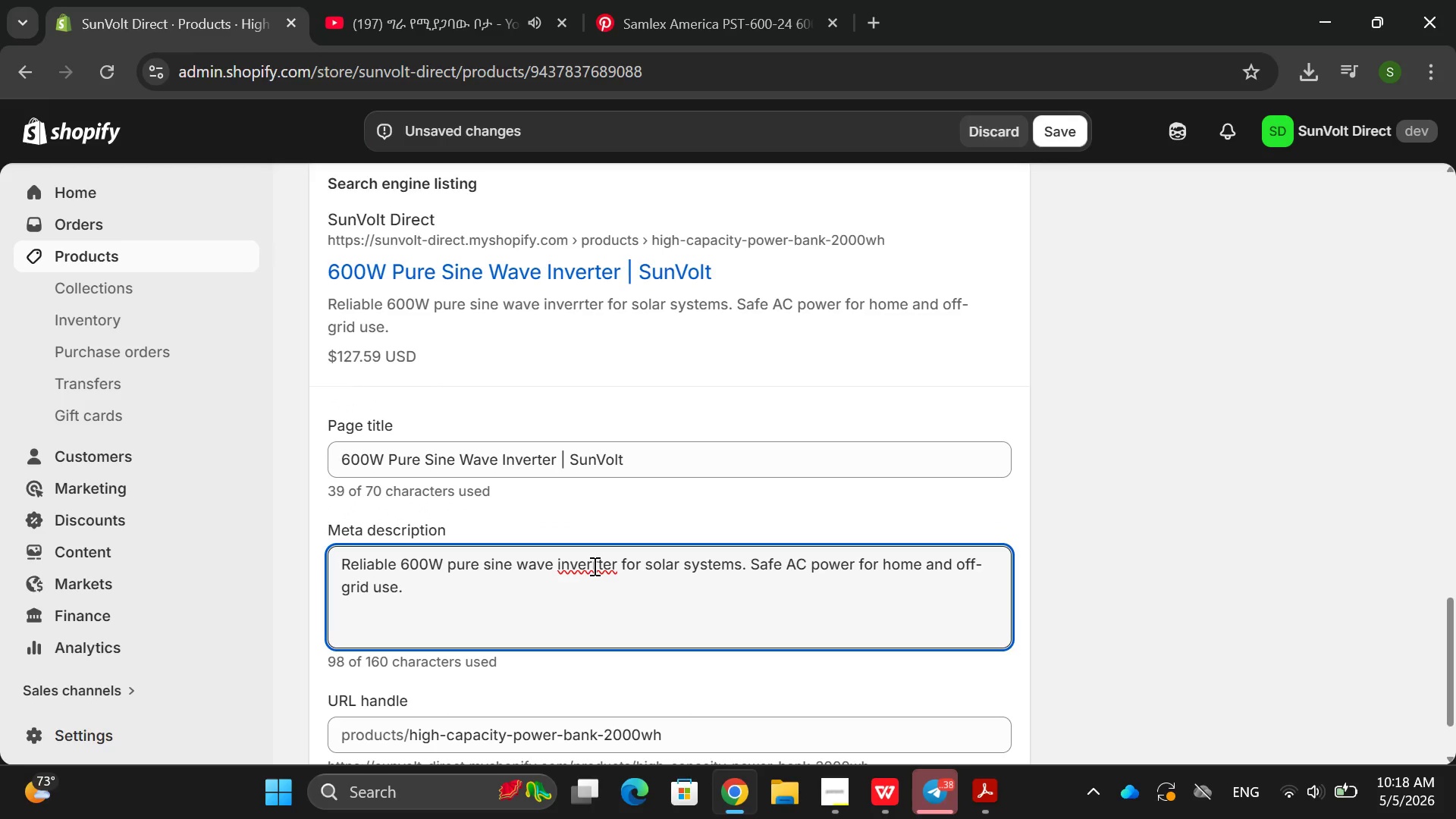 
key(Backspace)
 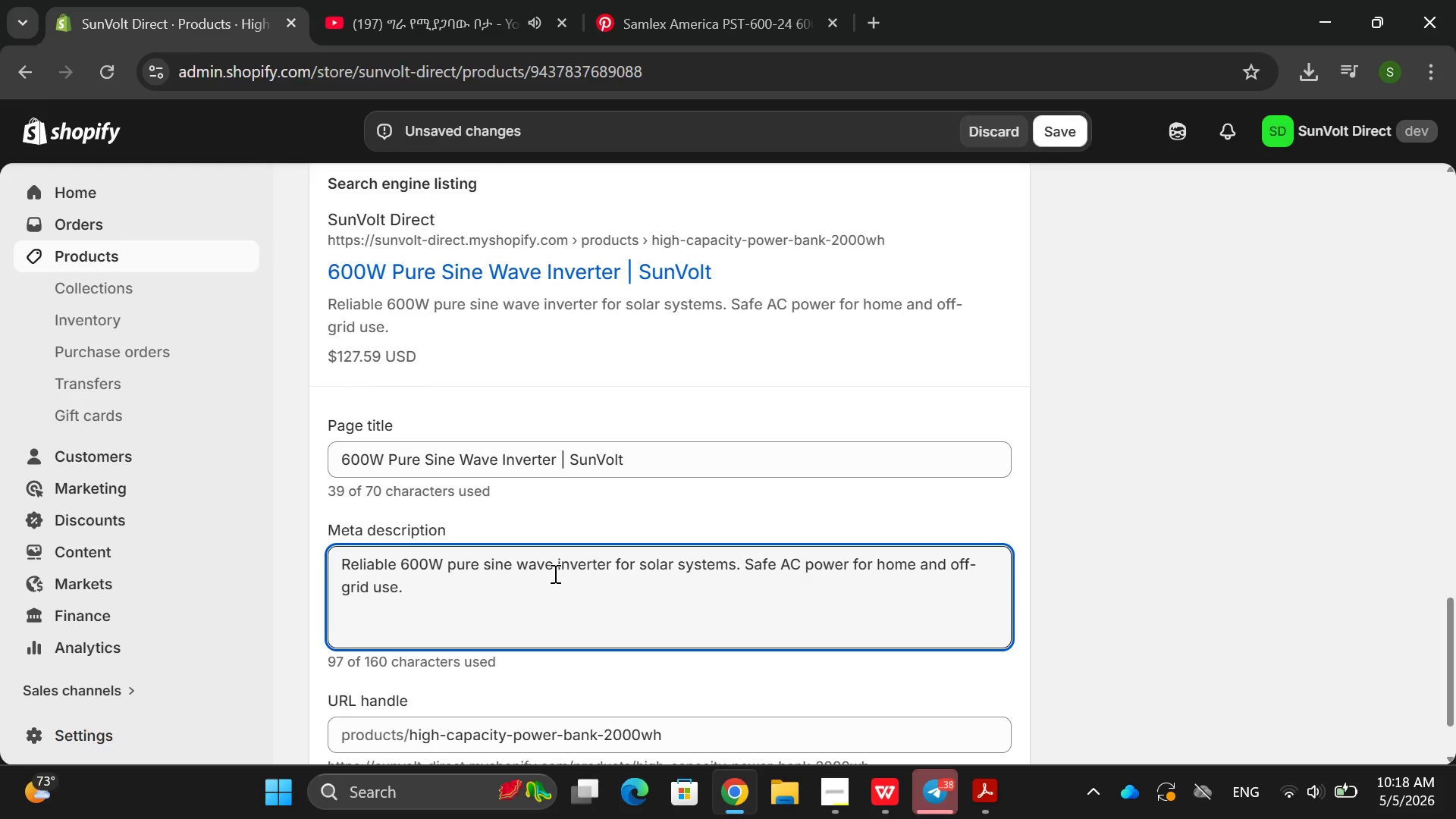 
left_click([554, 573])
 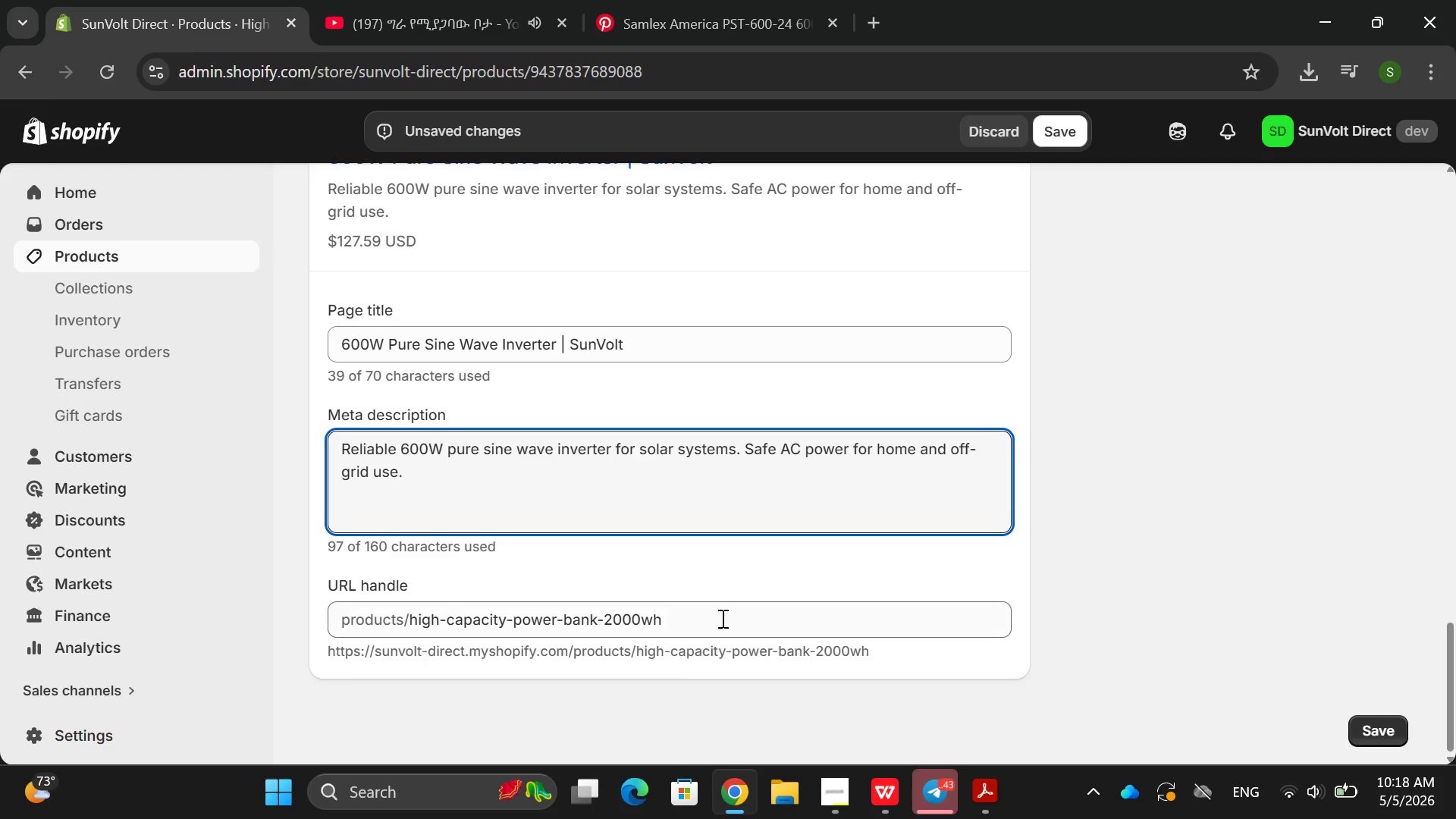 
double_click([732, 610])
 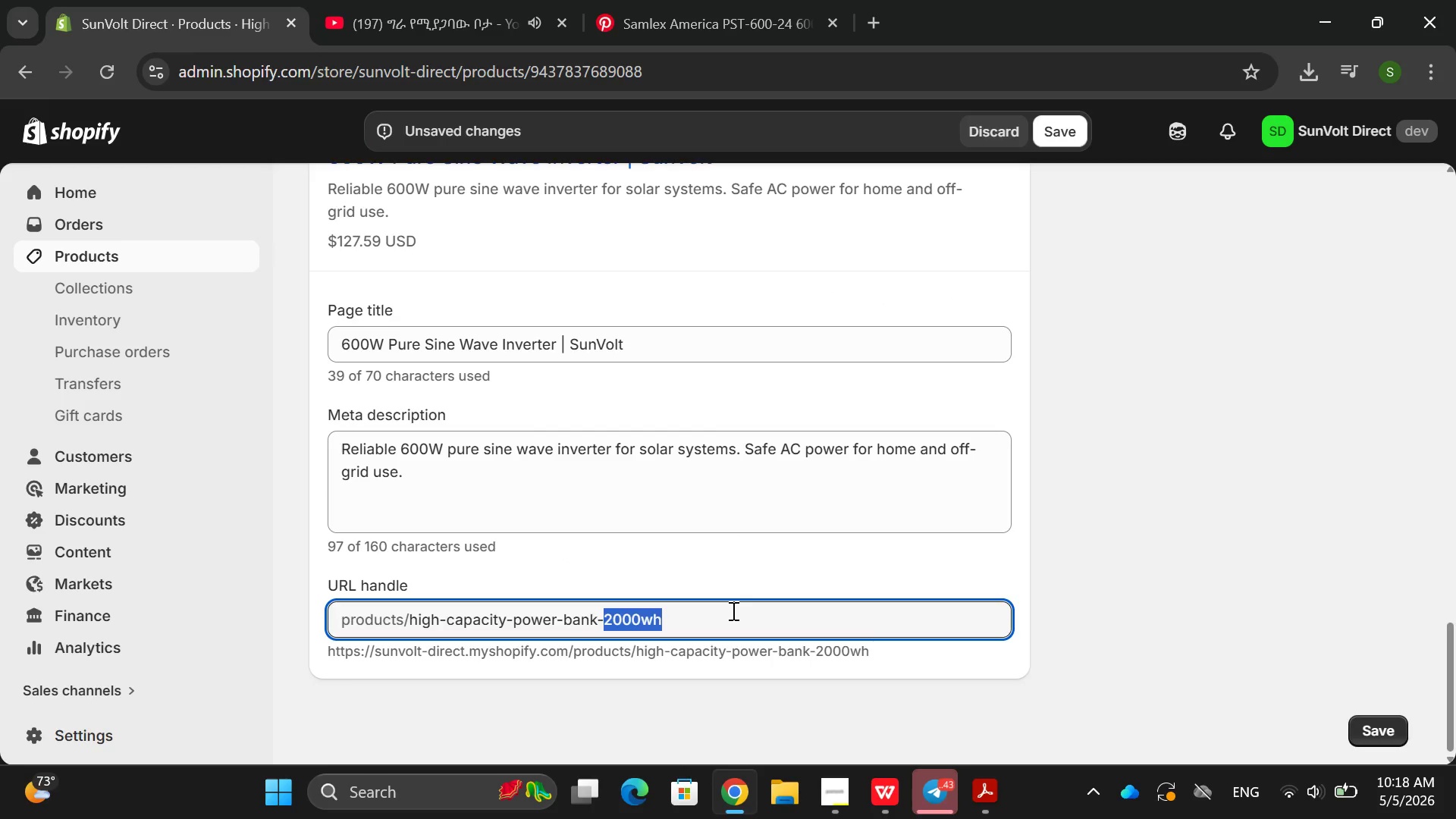 
triple_click([732, 610])
 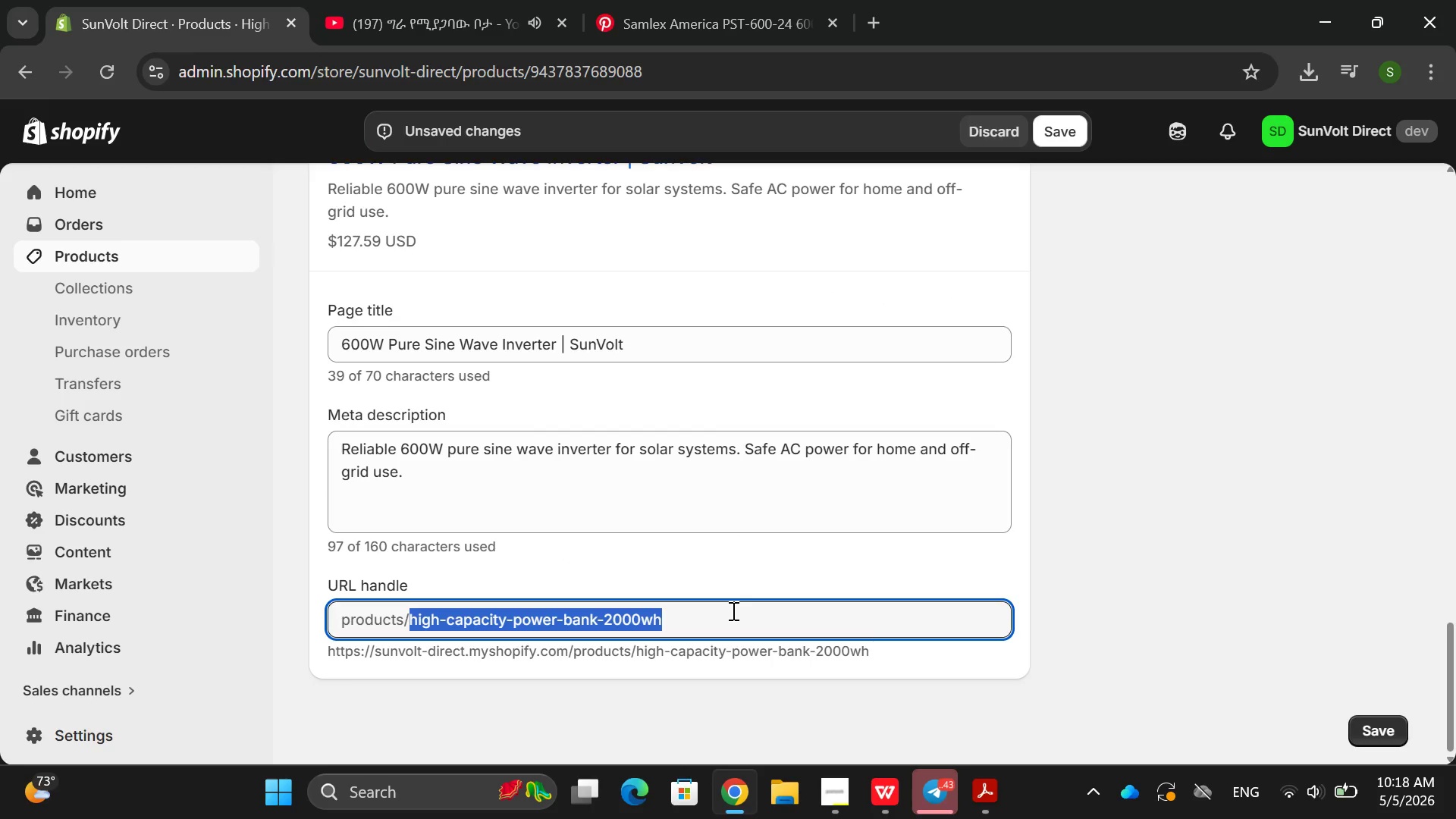 
key(Backspace)
 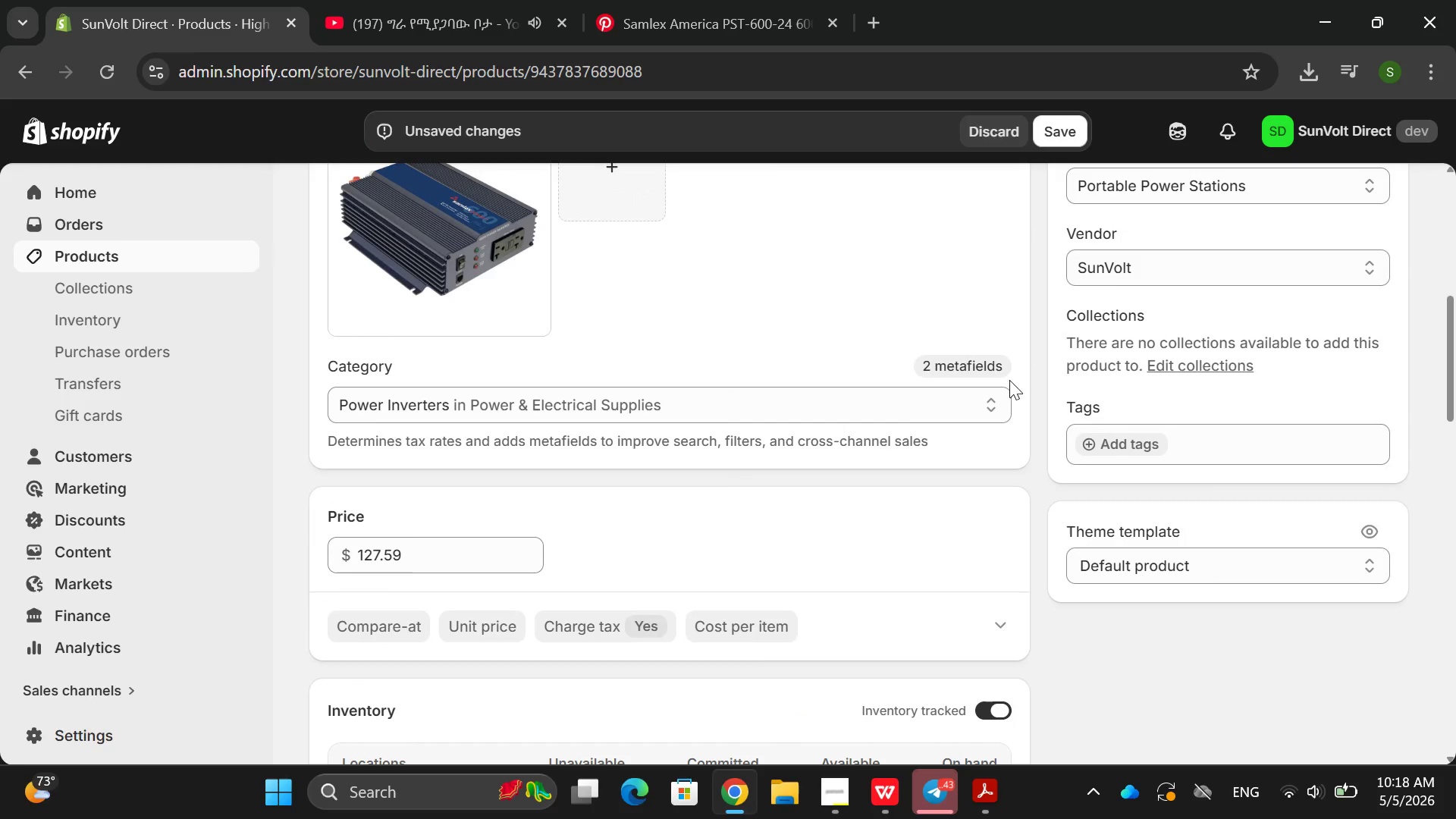 
left_click([1109, 441])
 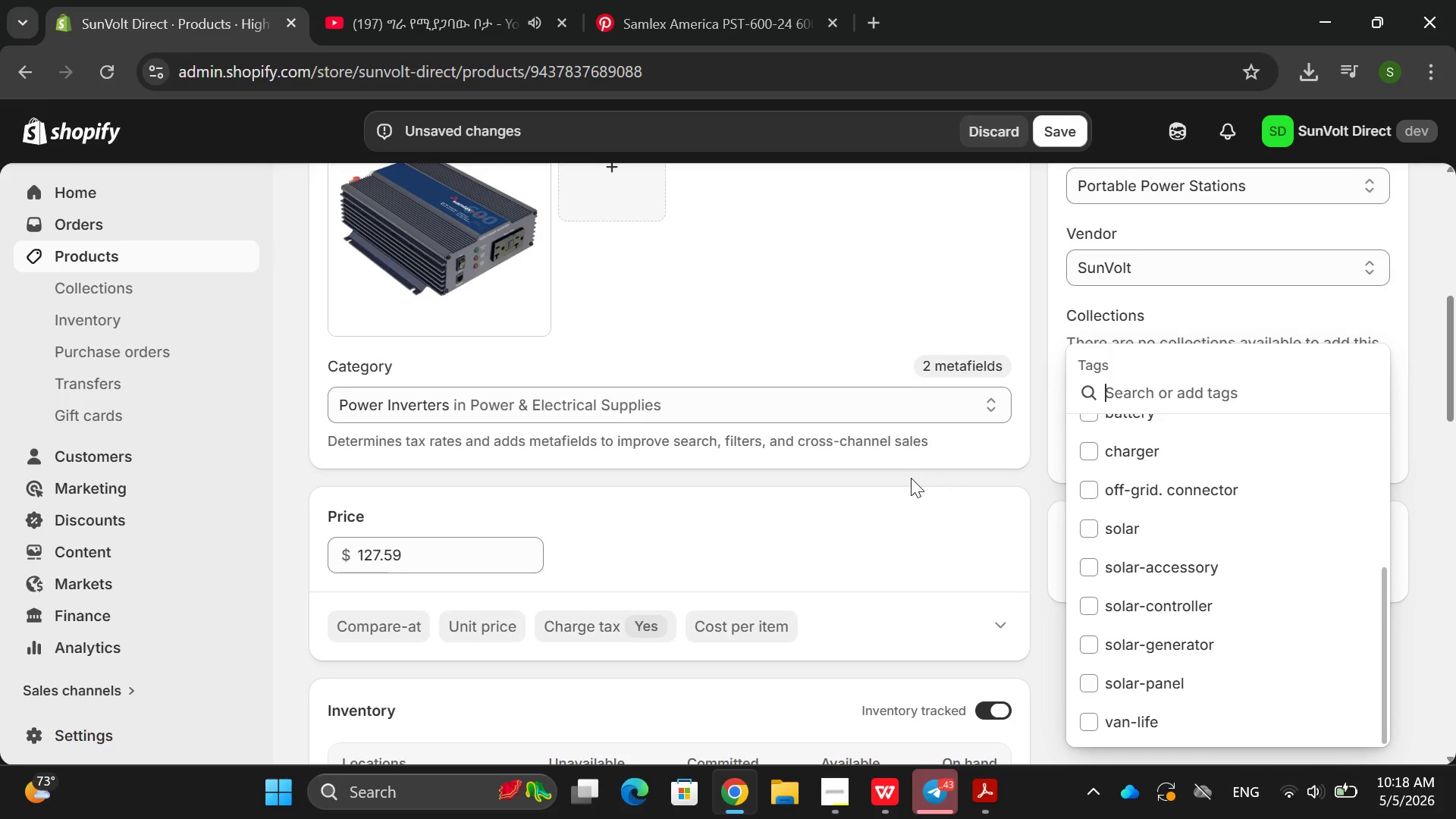 
wait(11.11)
 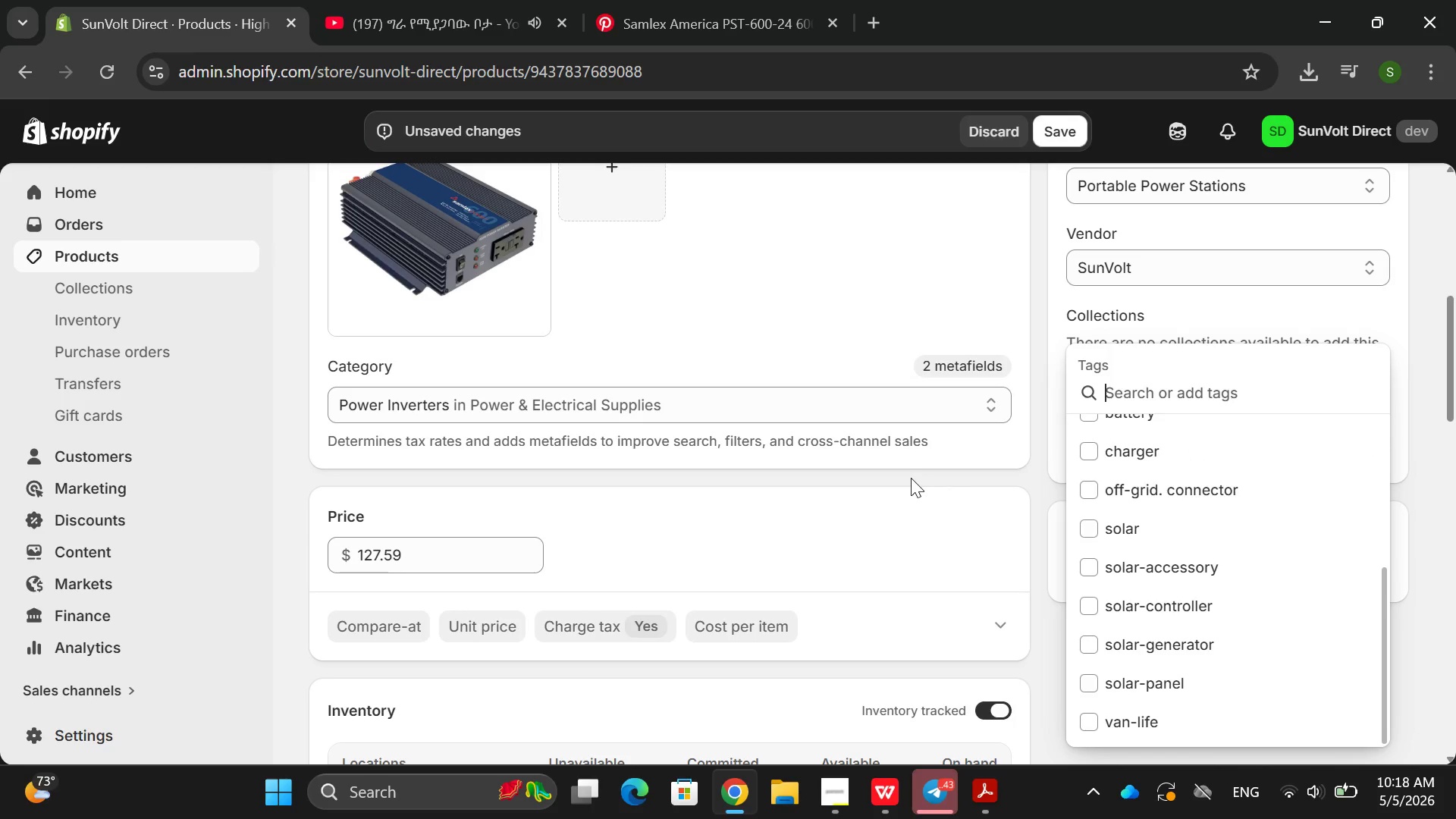 
left_click([1128, 402])
 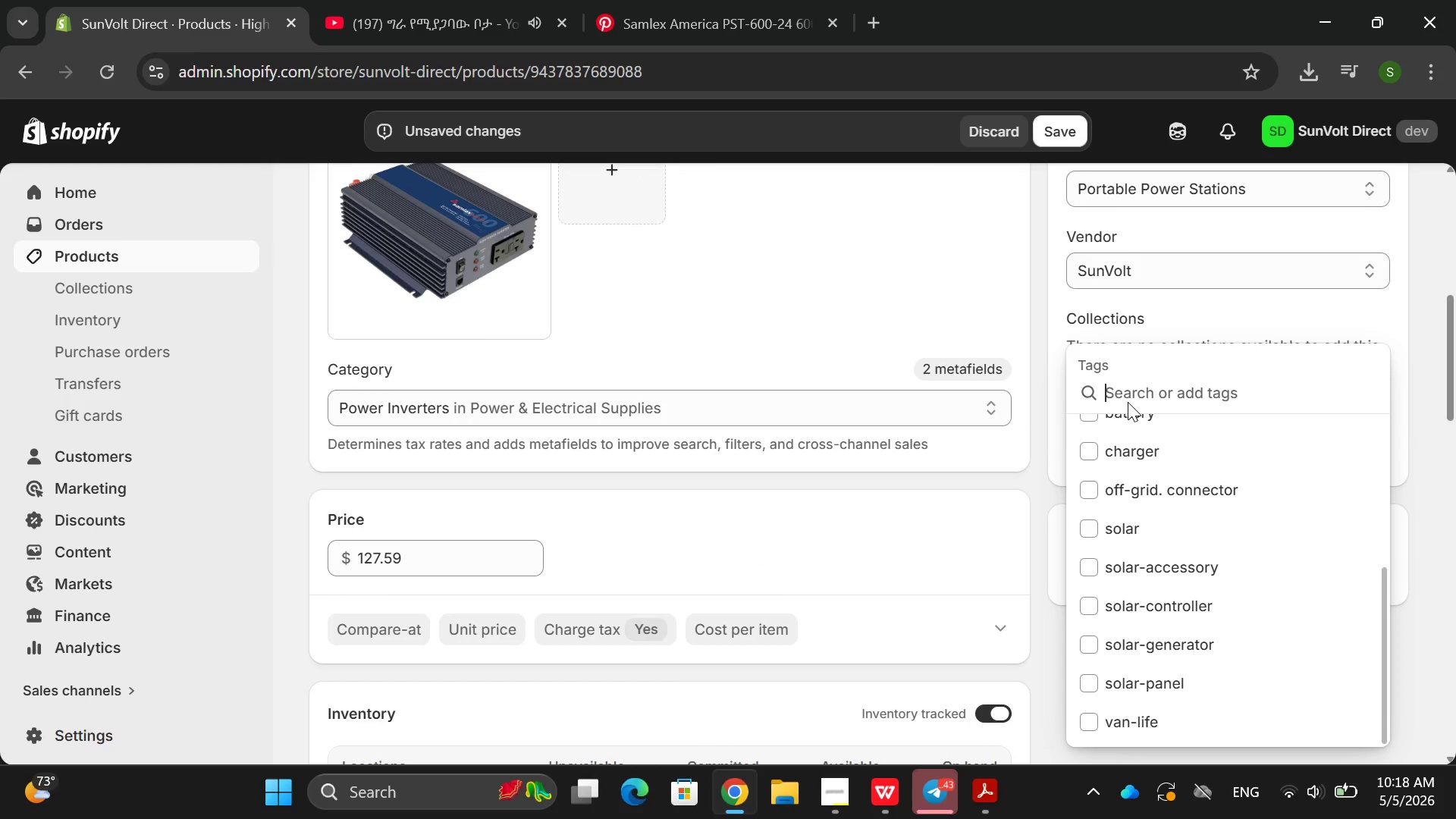 
type(solat)
key(Backspace)
type(r-inverter, off-grid, emergency )
key(Backspace)
type(-na)
key(Backspace)
key(Backspace)
type(backup)
 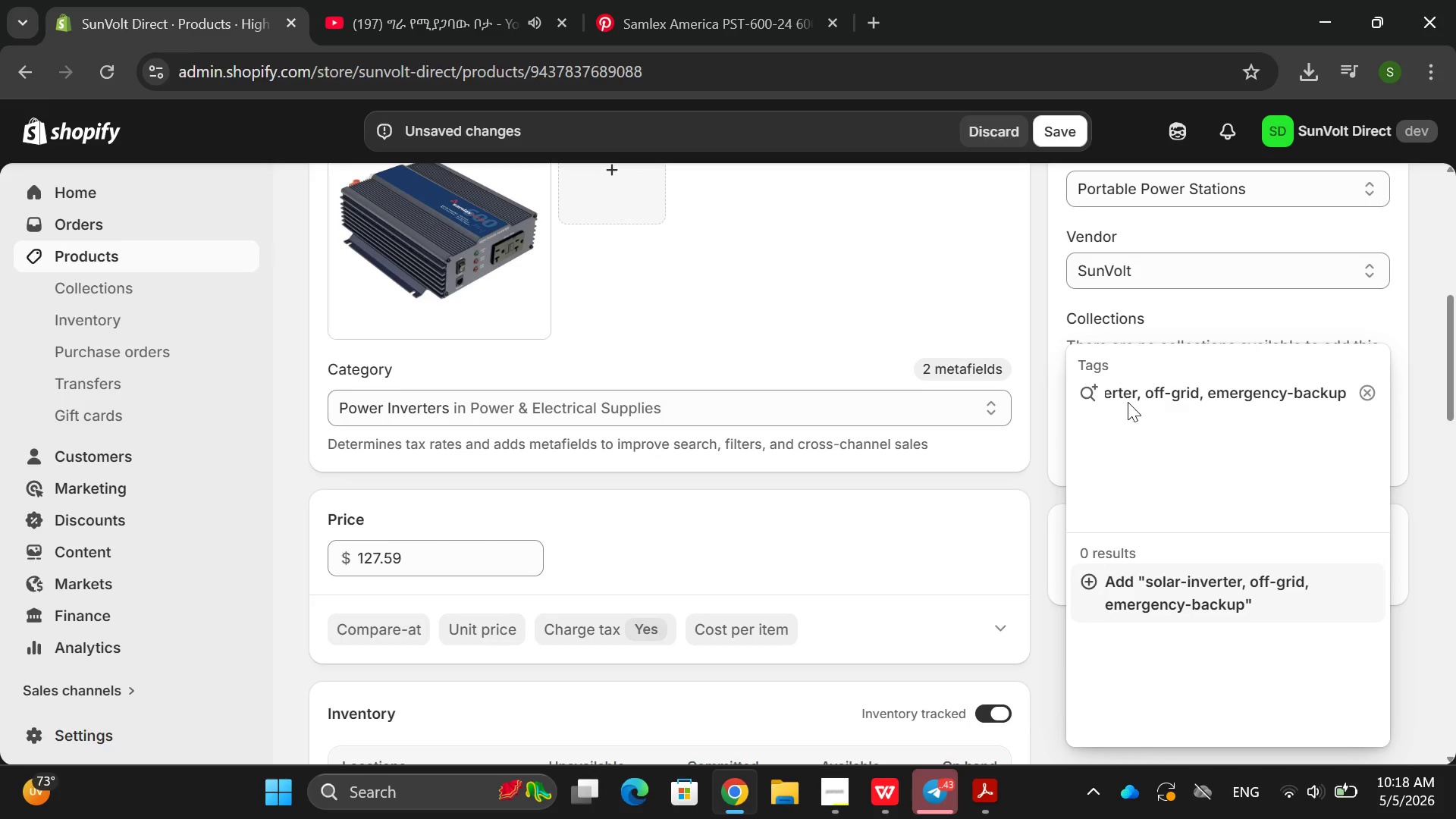 
key(Enter)
 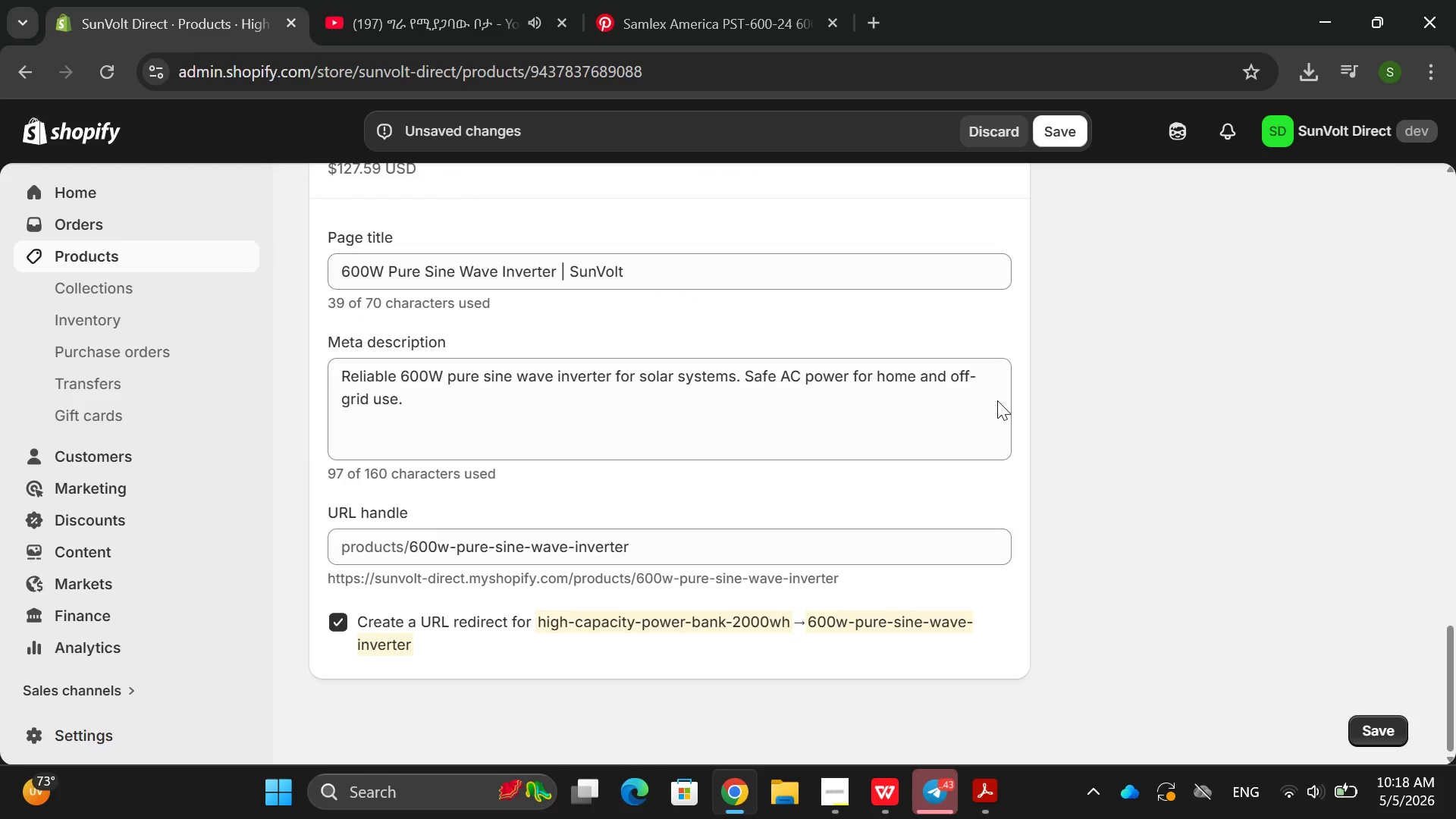 
wait(5.48)
 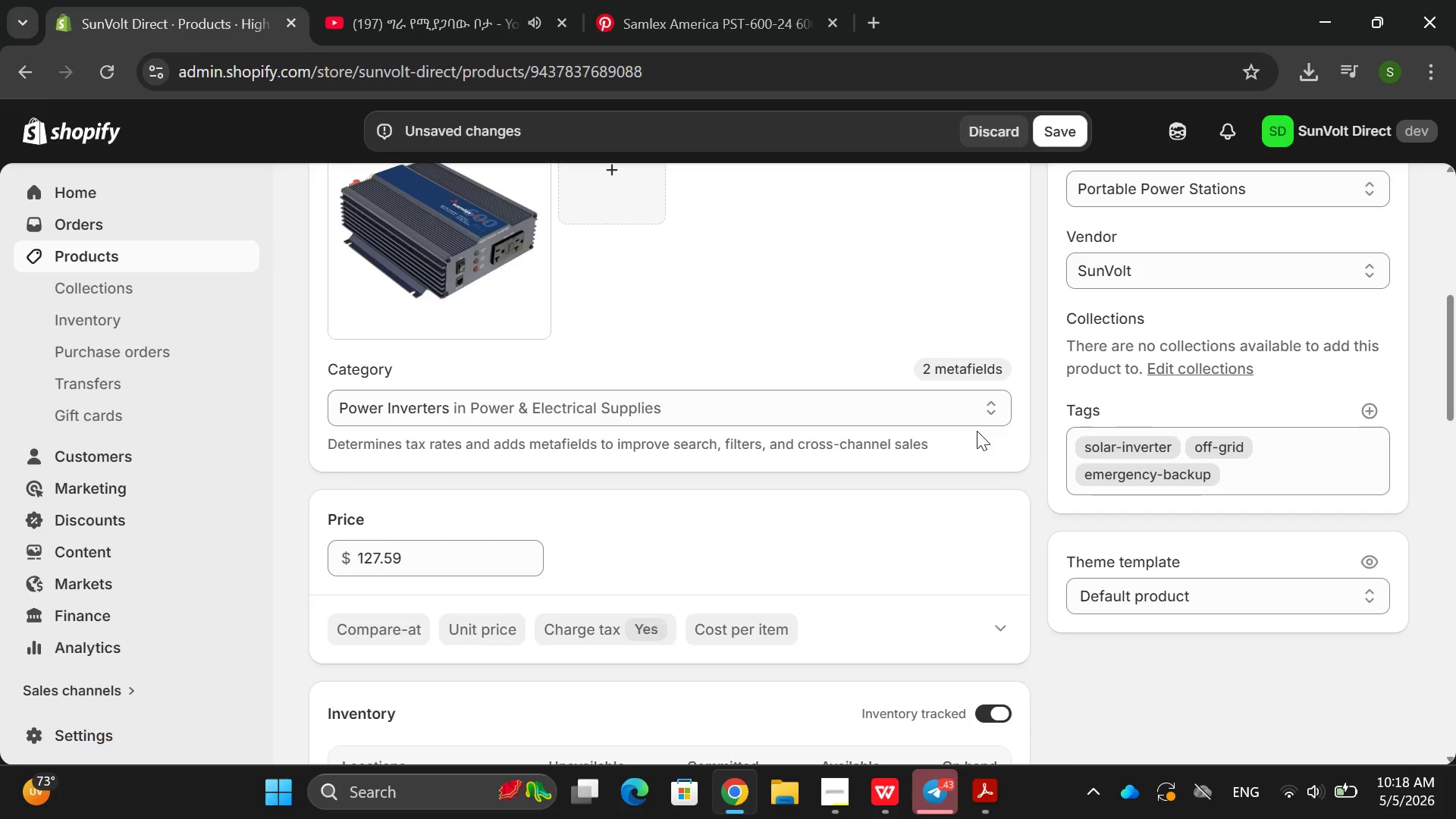 
left_click([1046, 140])
 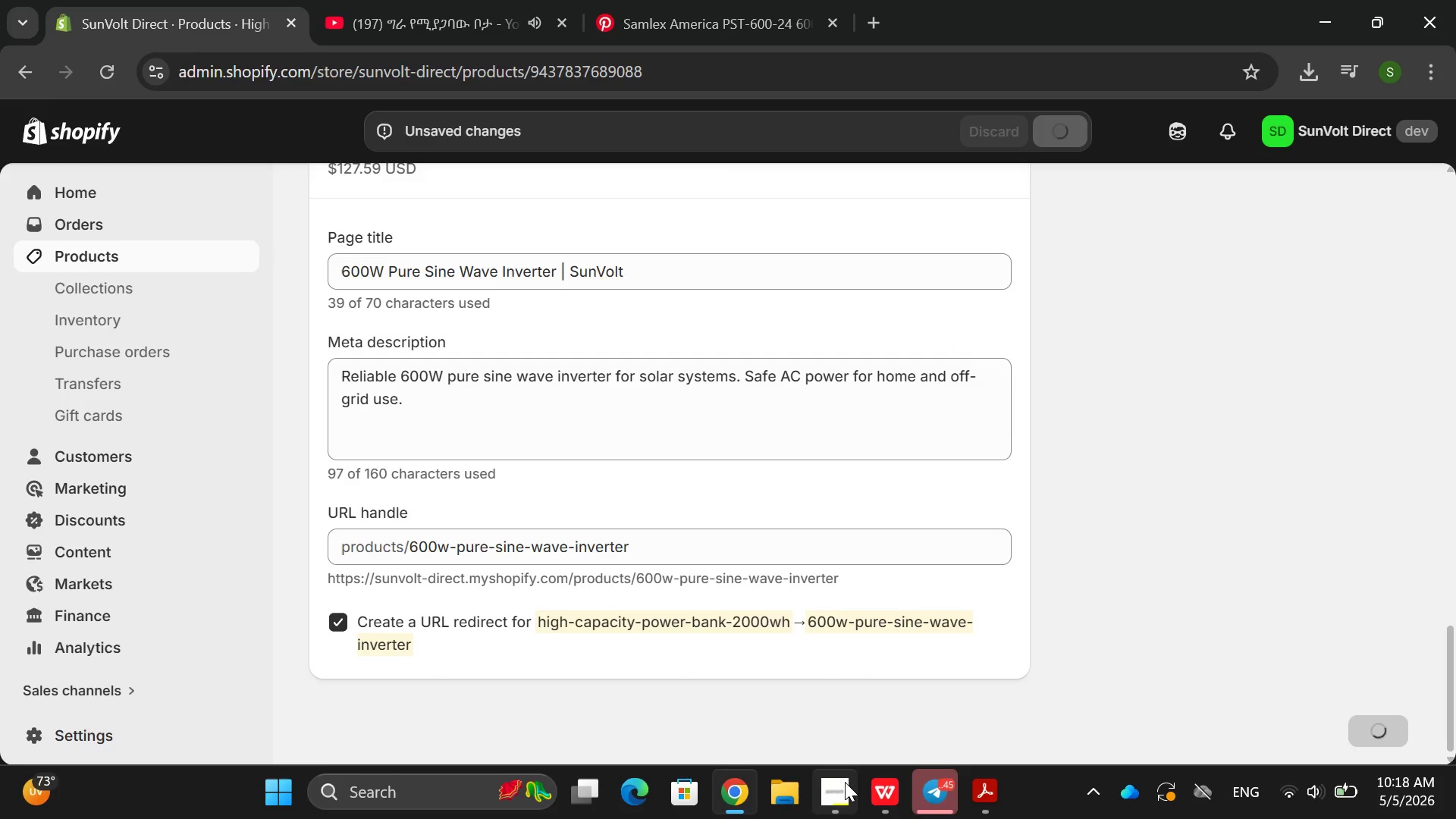 
left_click([843, 799])